 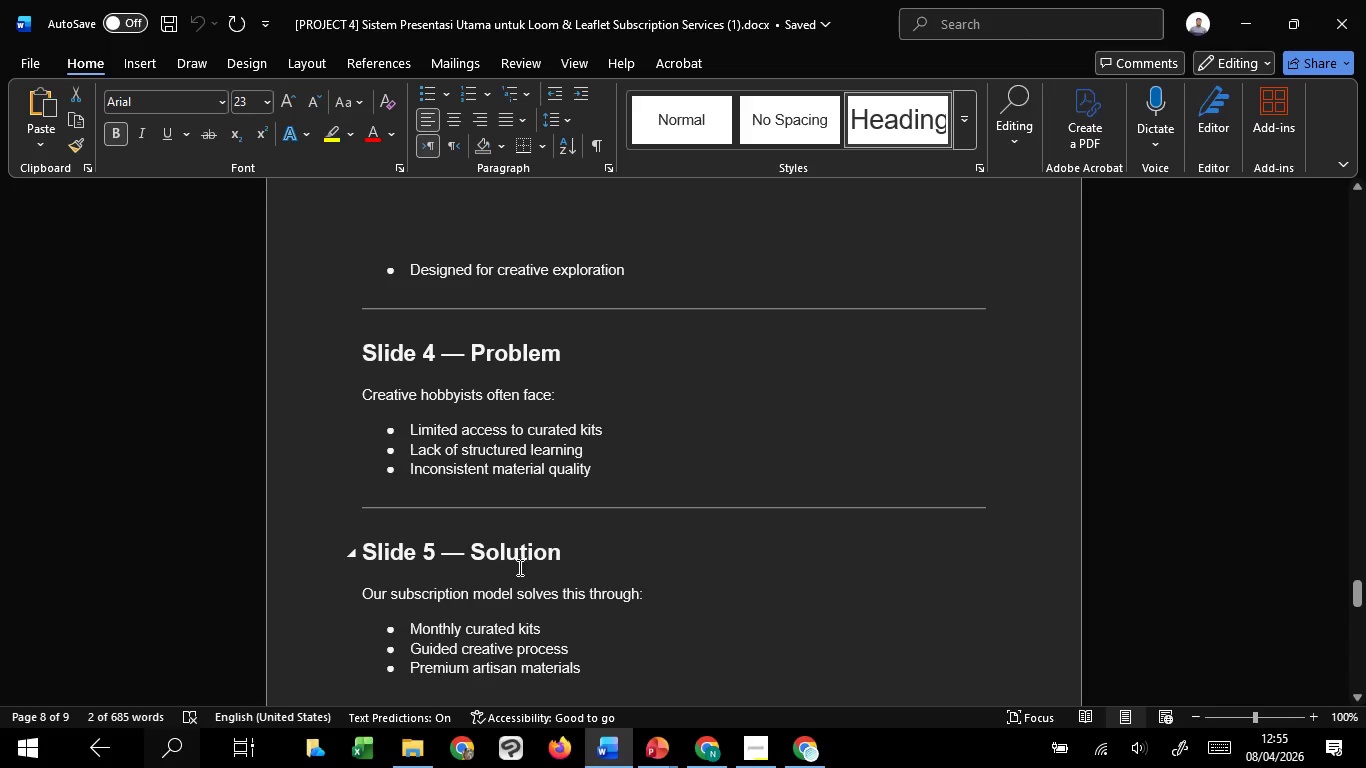 
scroll: coordinate [557, 423], scroll_direction: up, amount: 10.0
 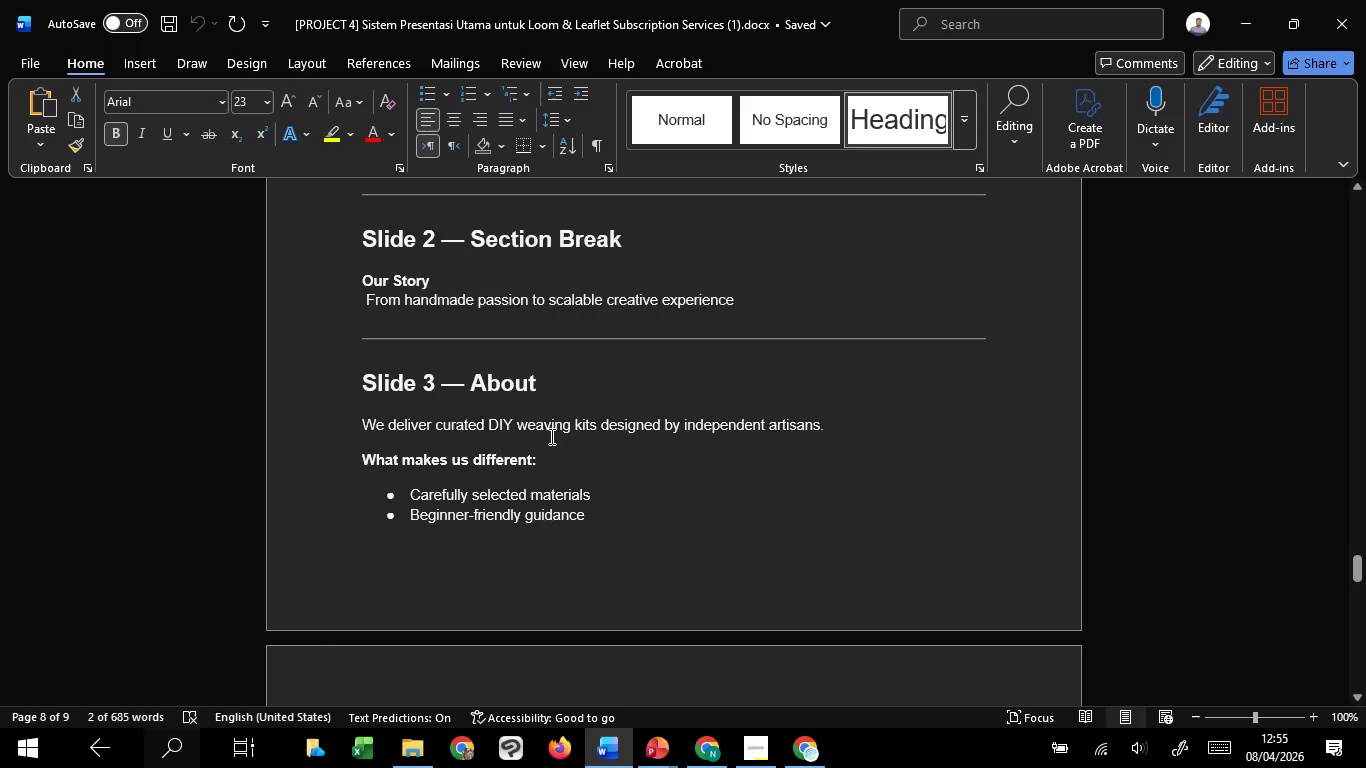 
scroll: coordinate [550, 436], scroll_direction: down, amount: 5.0
 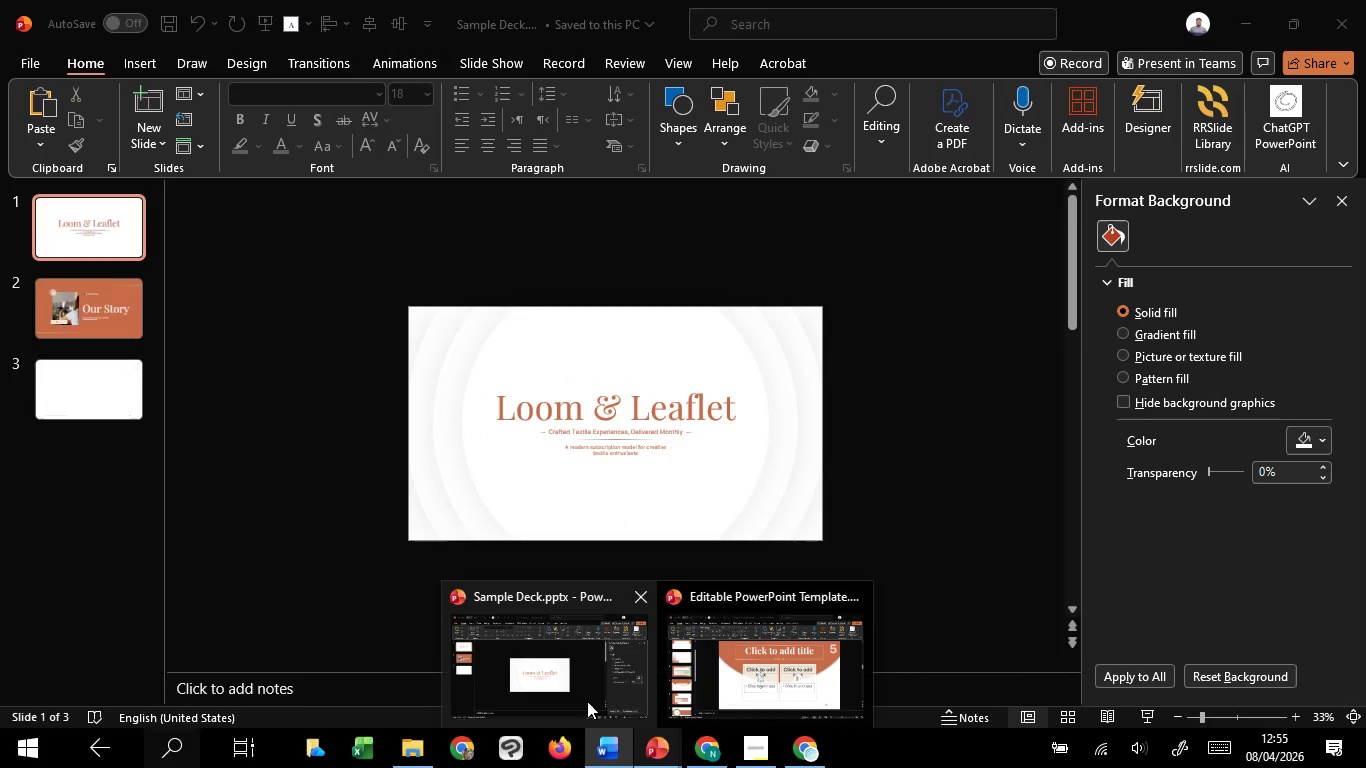 
left_click([709, 676])
 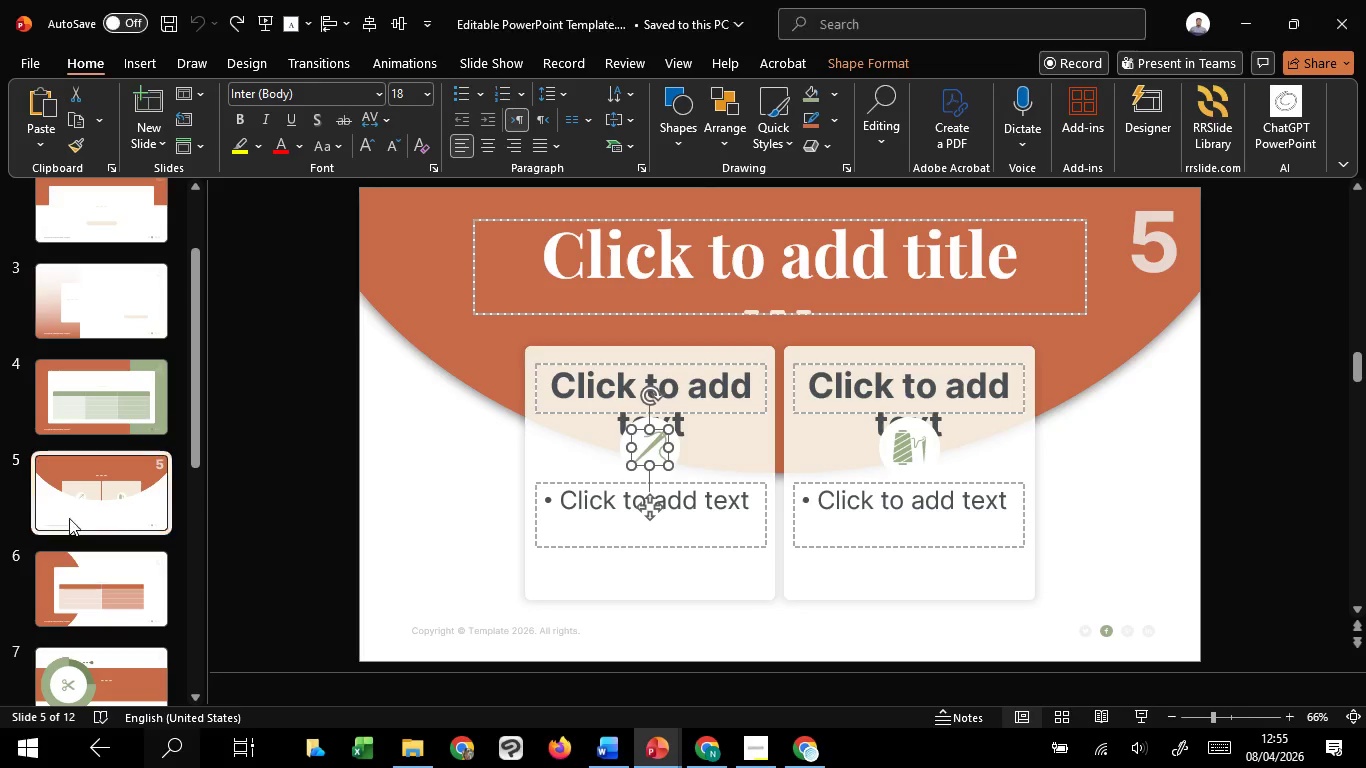 
left_click([72, 522])
 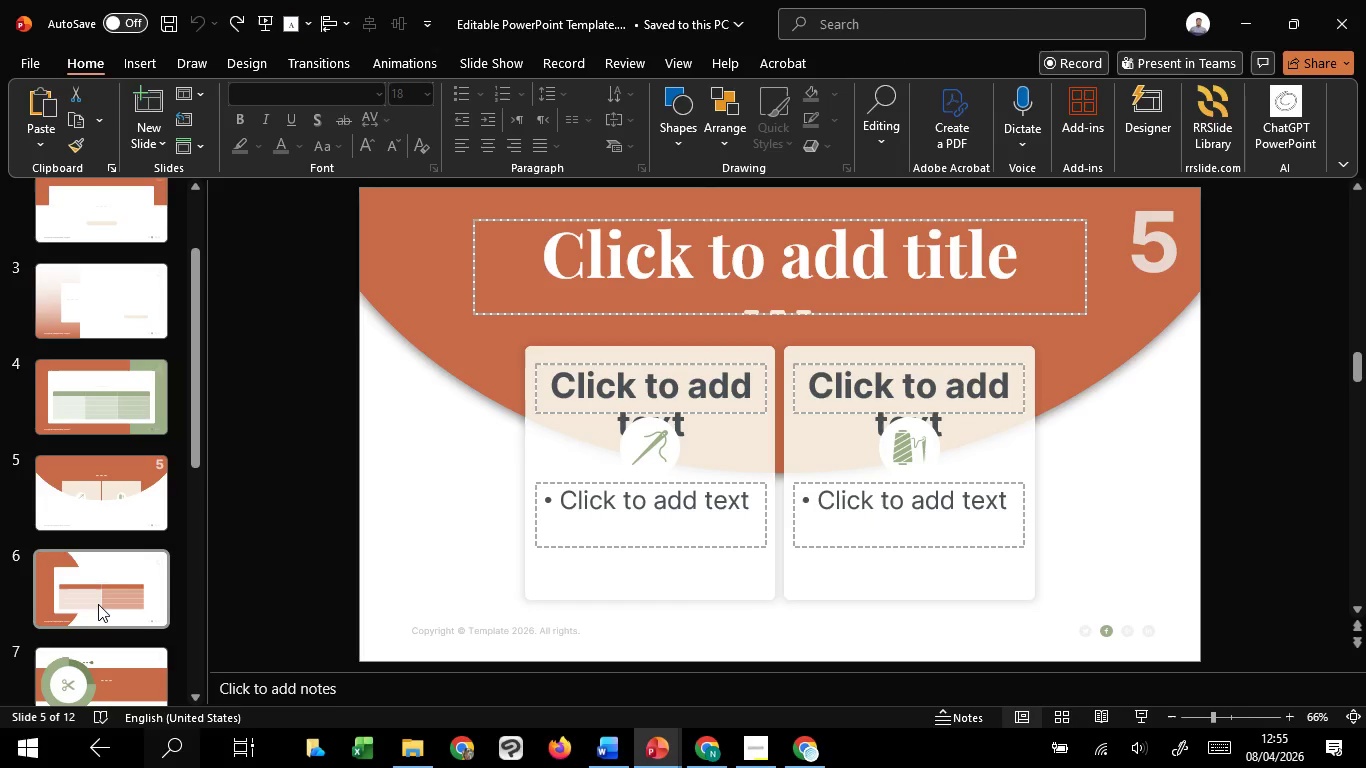 
left_click([98, 604])
 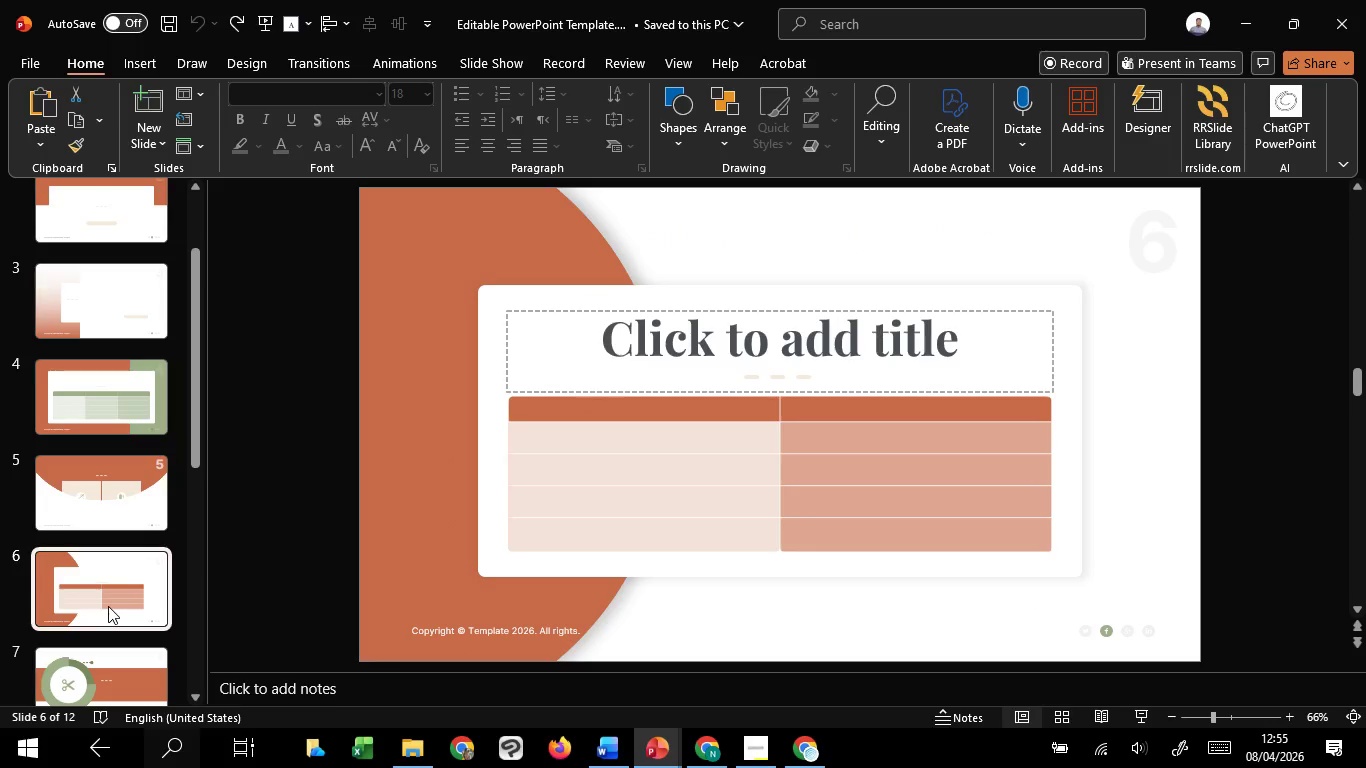 
scroll: coordinate [108, 606], scroll_direction: down, amount: 4.0
 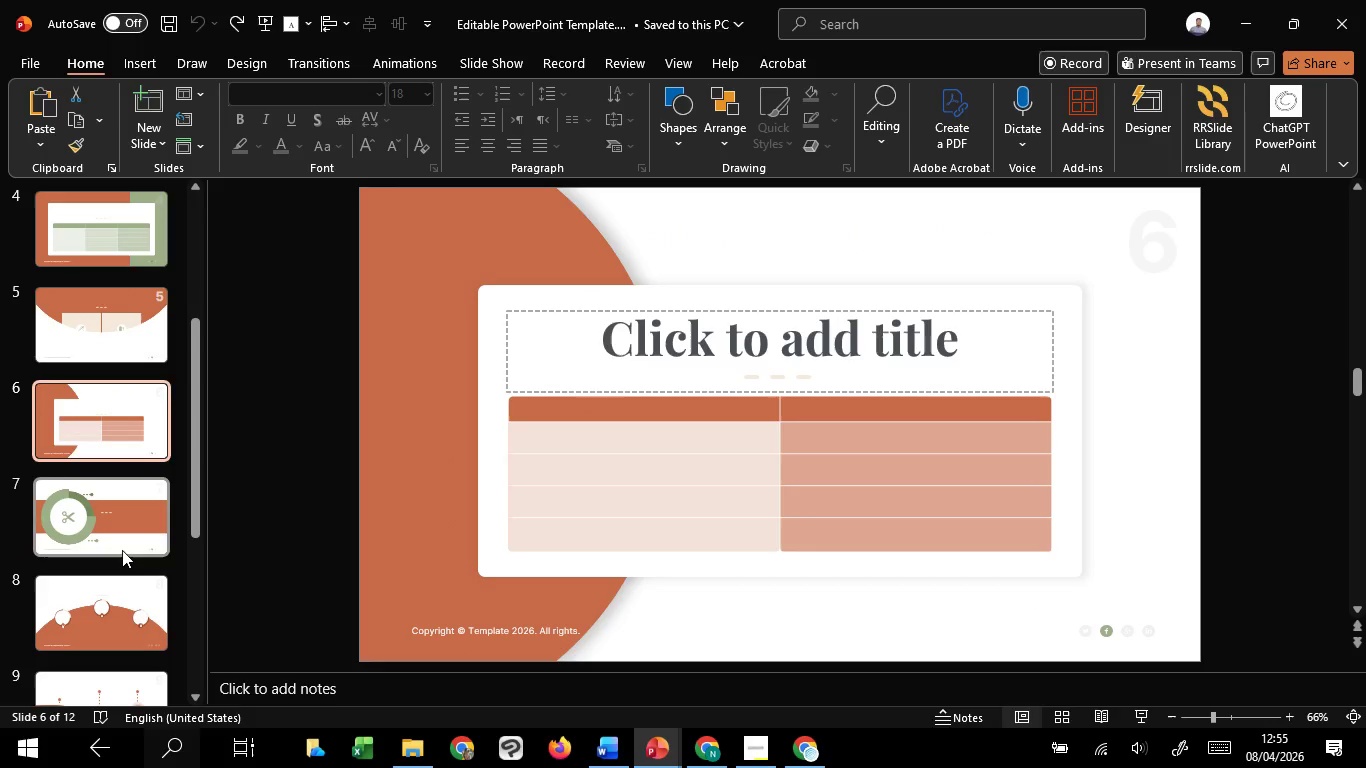 
left_click([122, 550])
 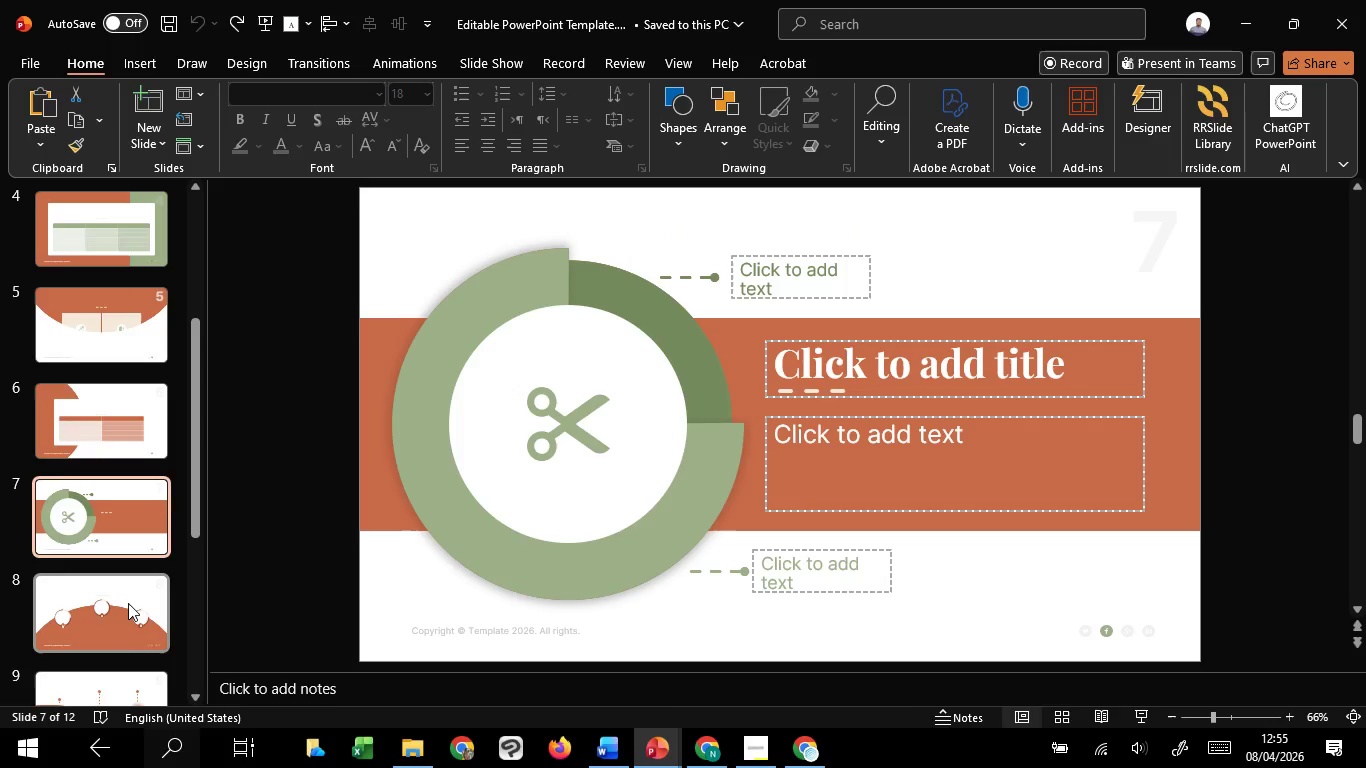 
scroll: coordinate [129, 603], scroll_direction: up, amount: 7.0
 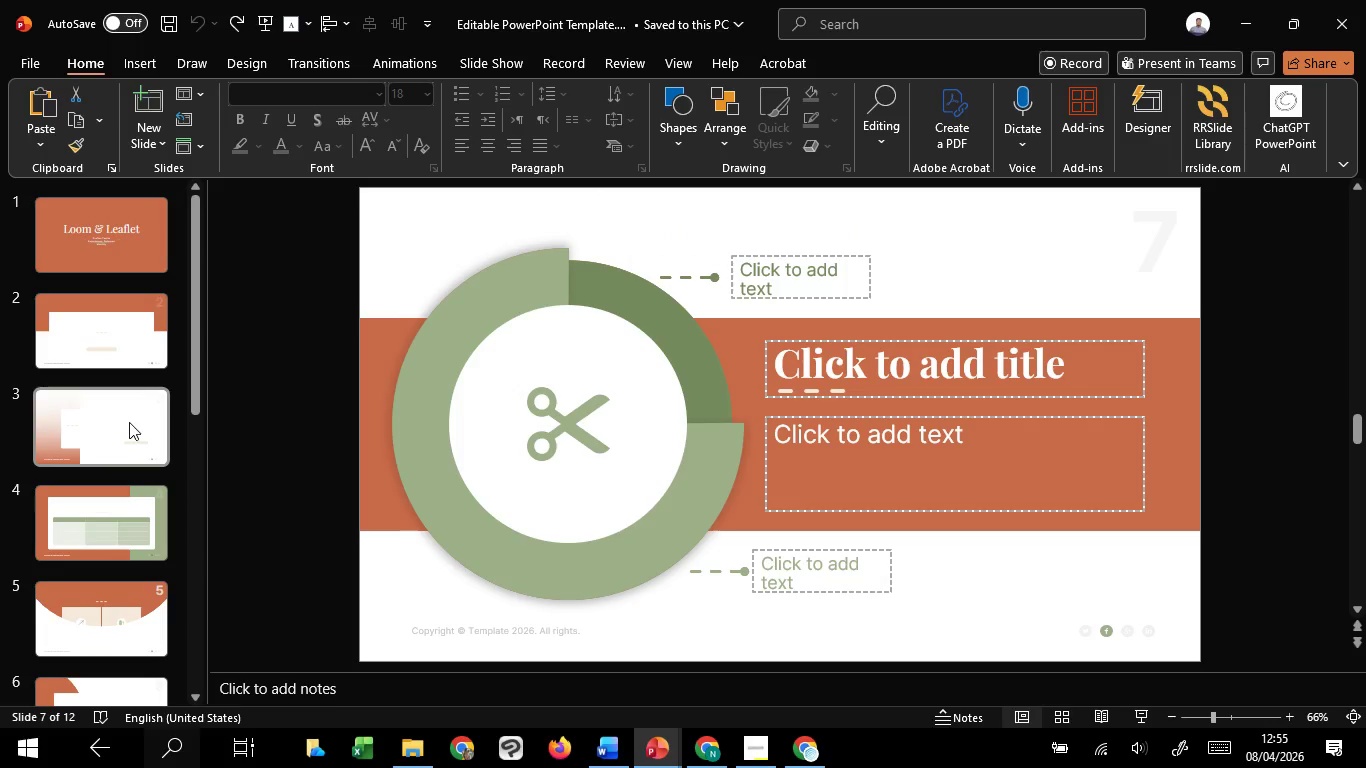 
left_click([129, 422])
 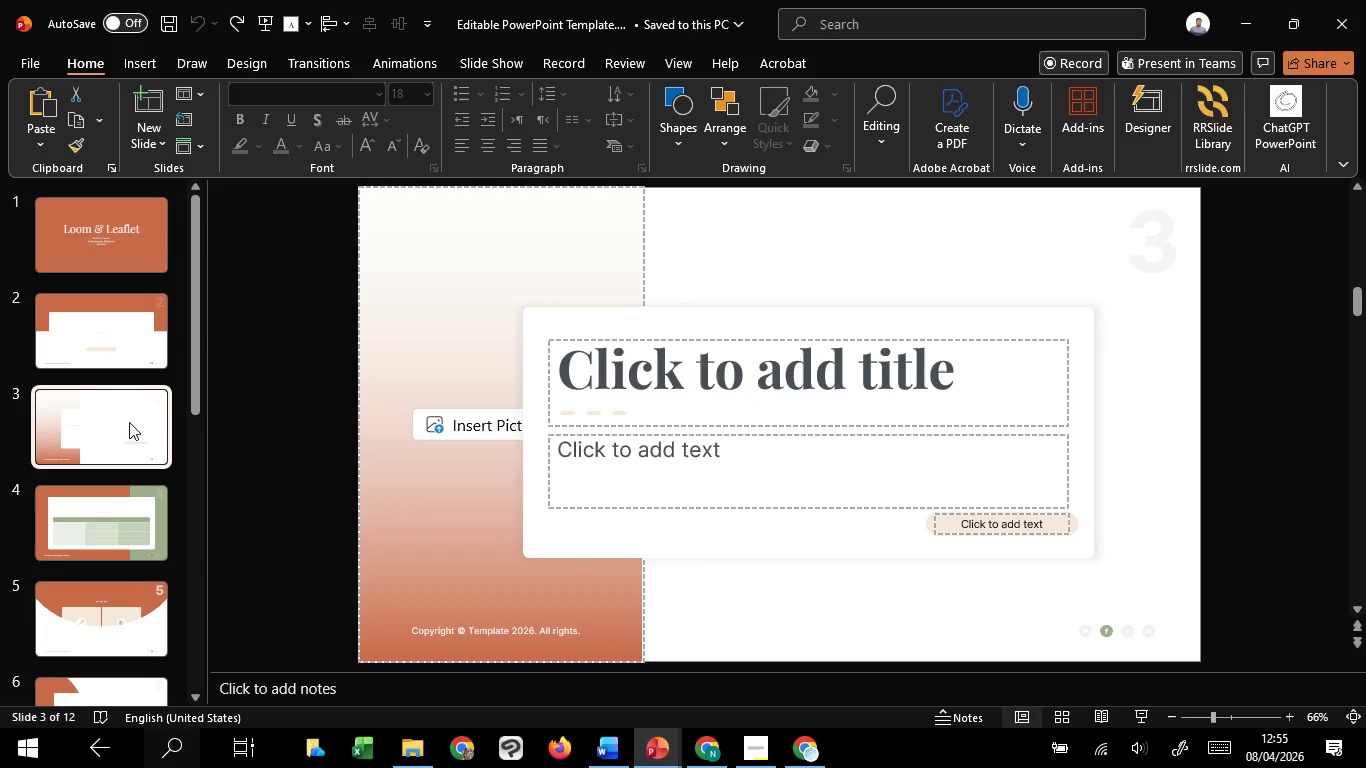 
left_click([129, 422])
 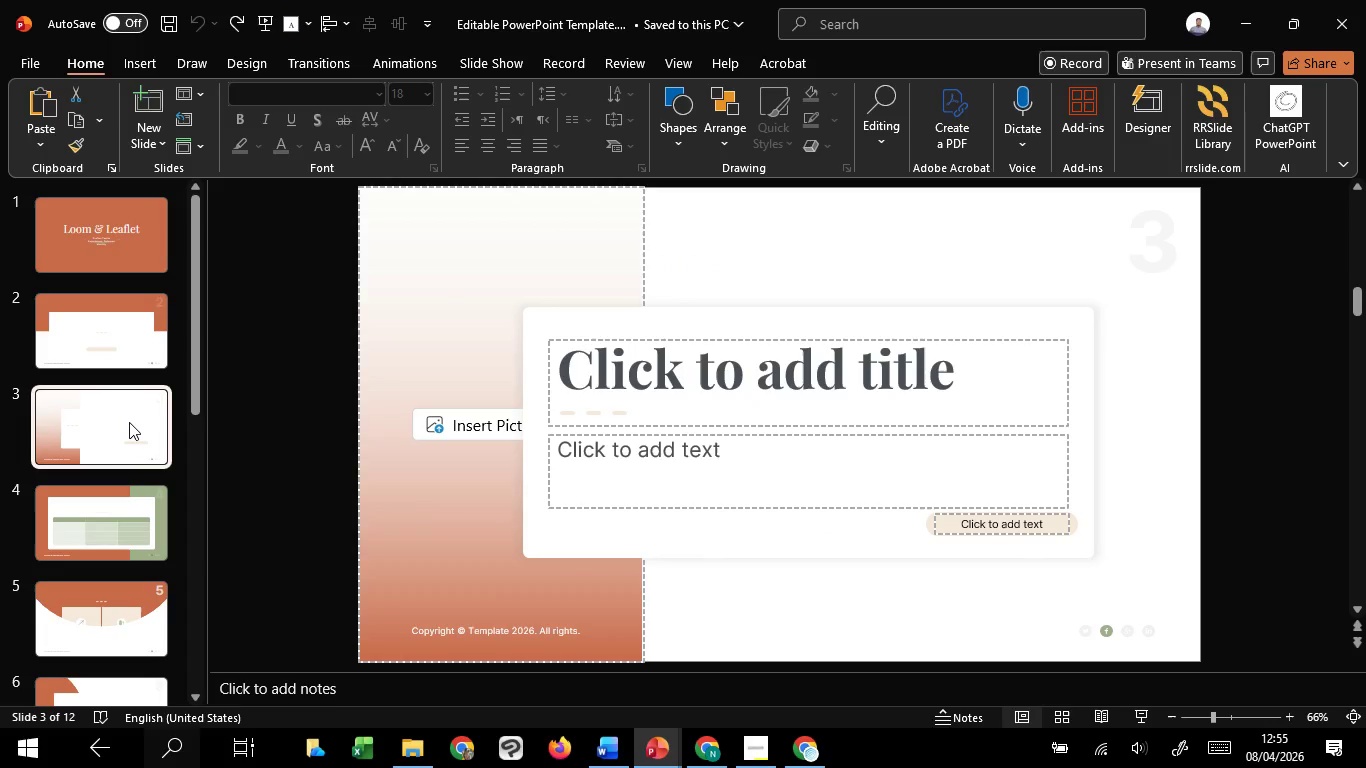 
key(Control+C)
 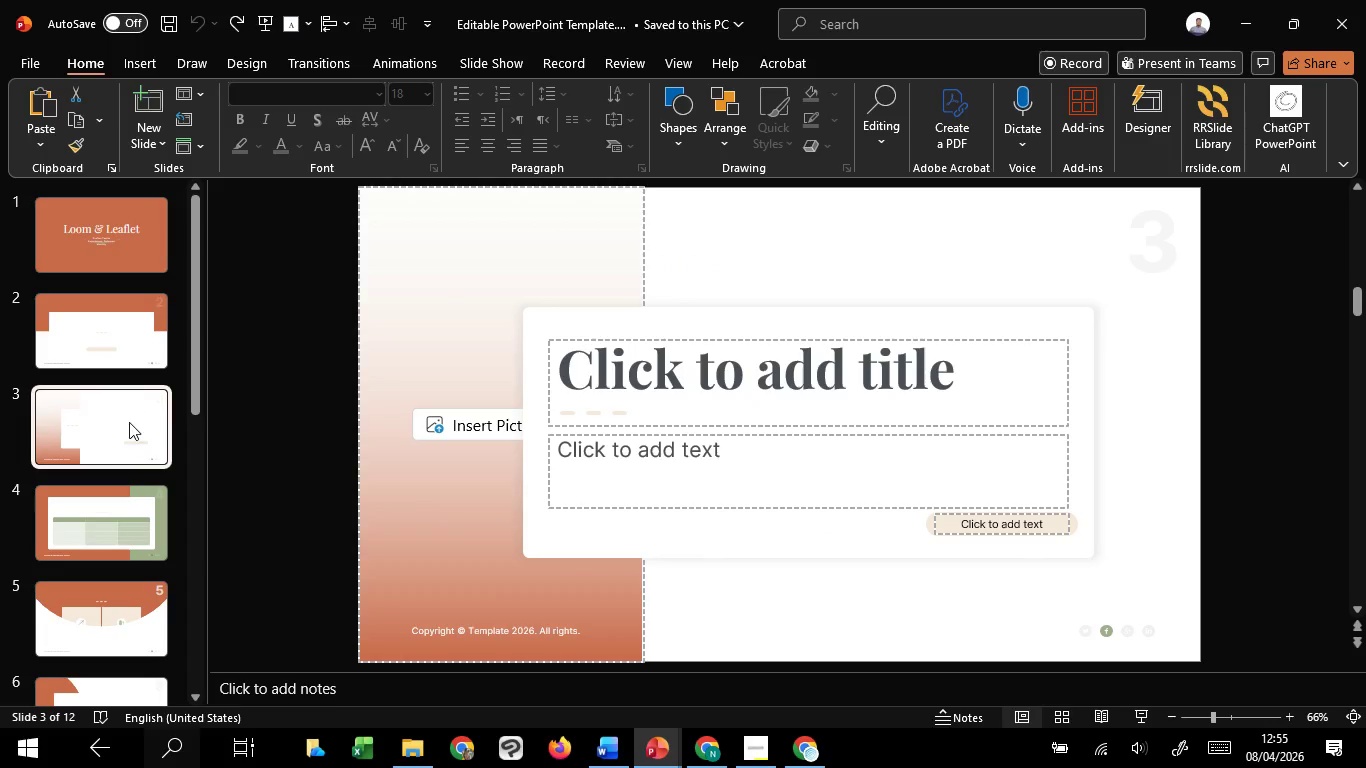 
key(Control+C)
 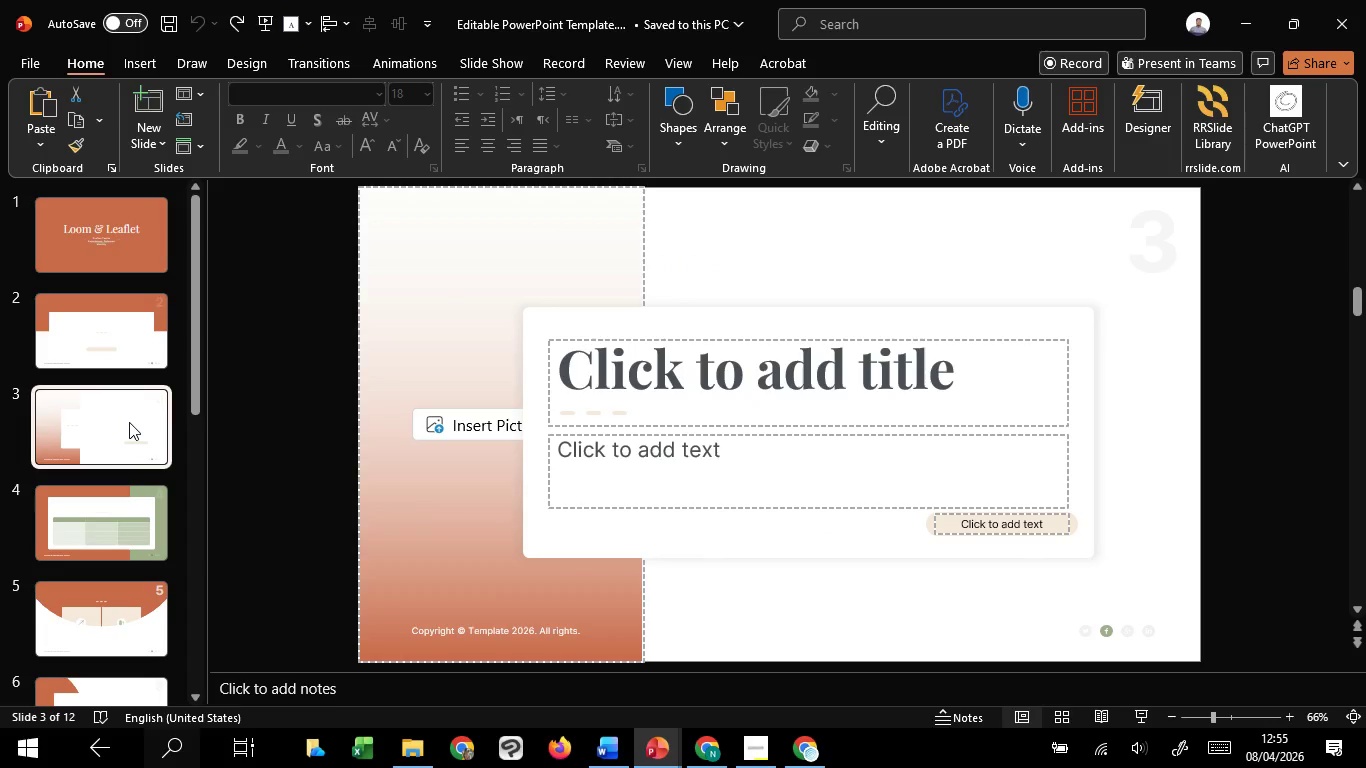 
key(Control+C)
 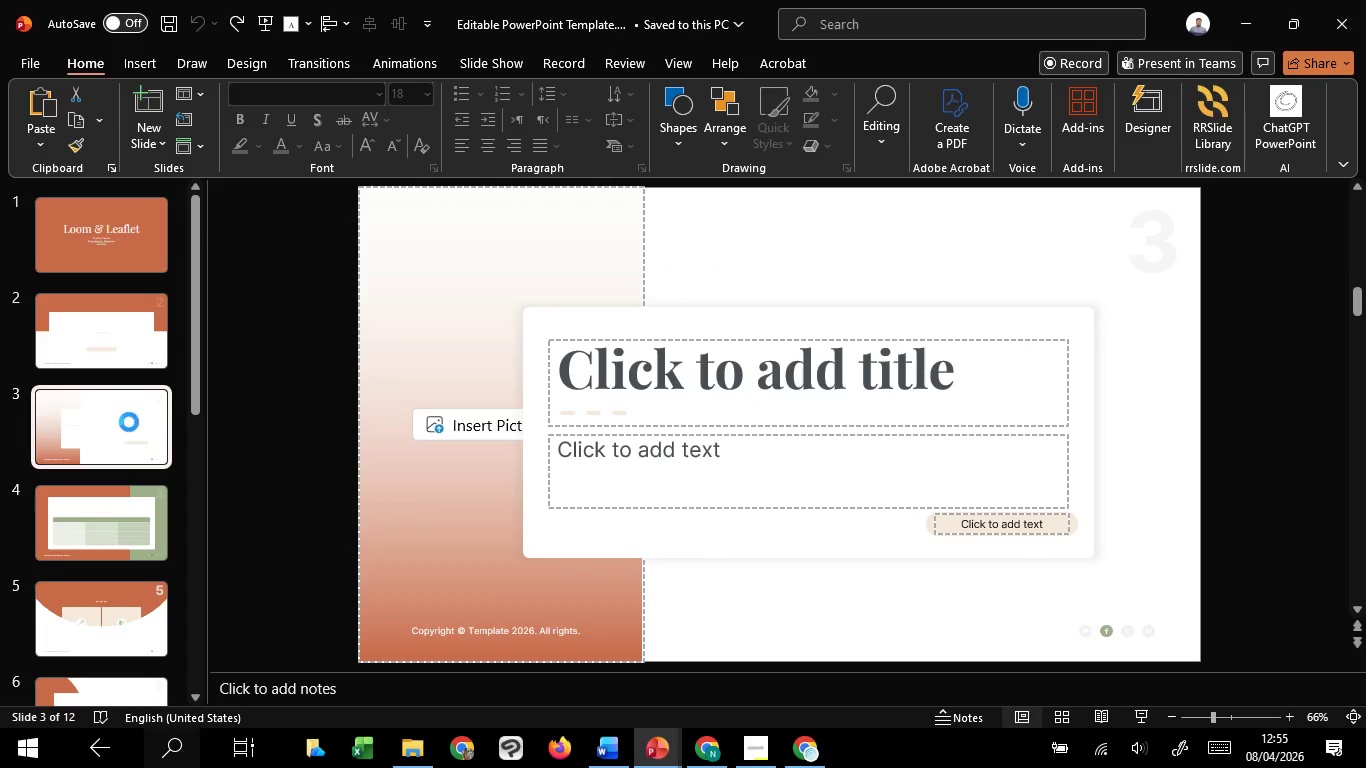 
key(Control+C)
 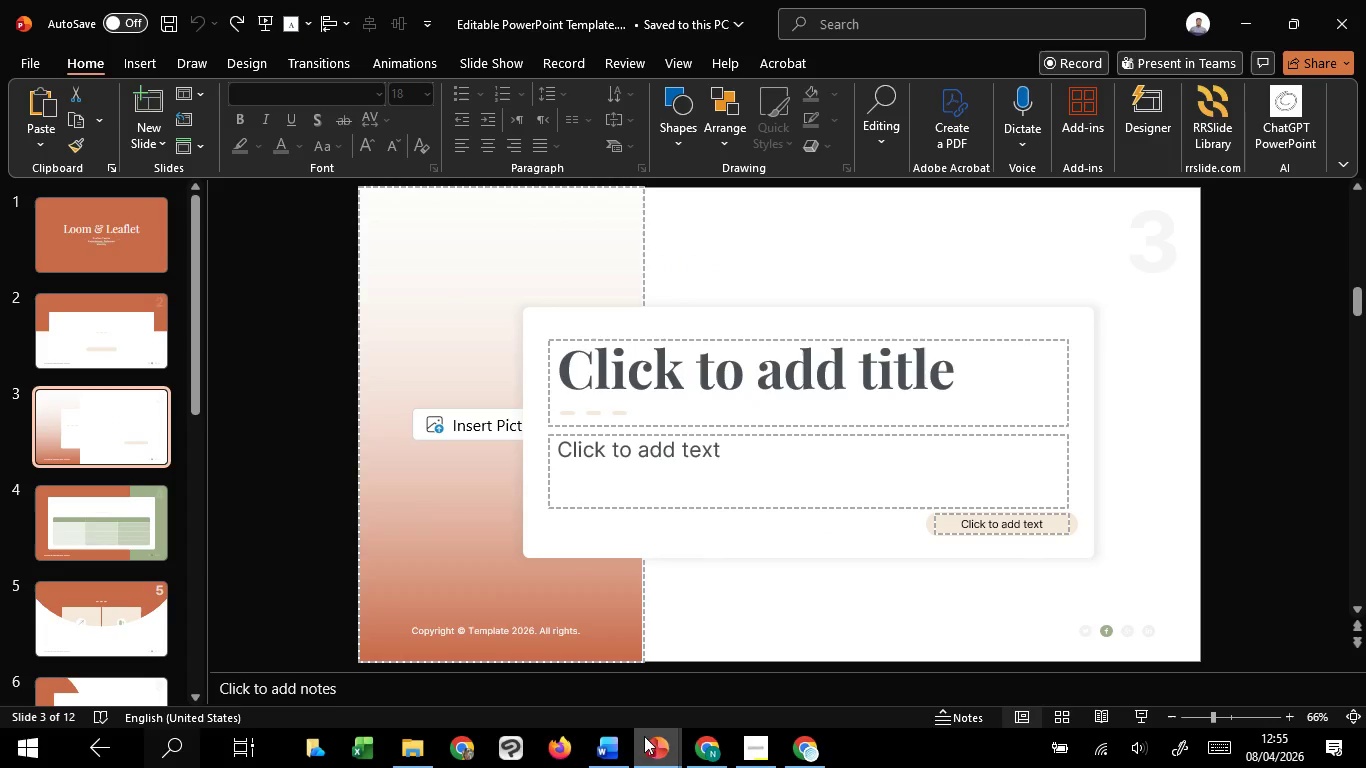 
mouse_move([671, 729])
 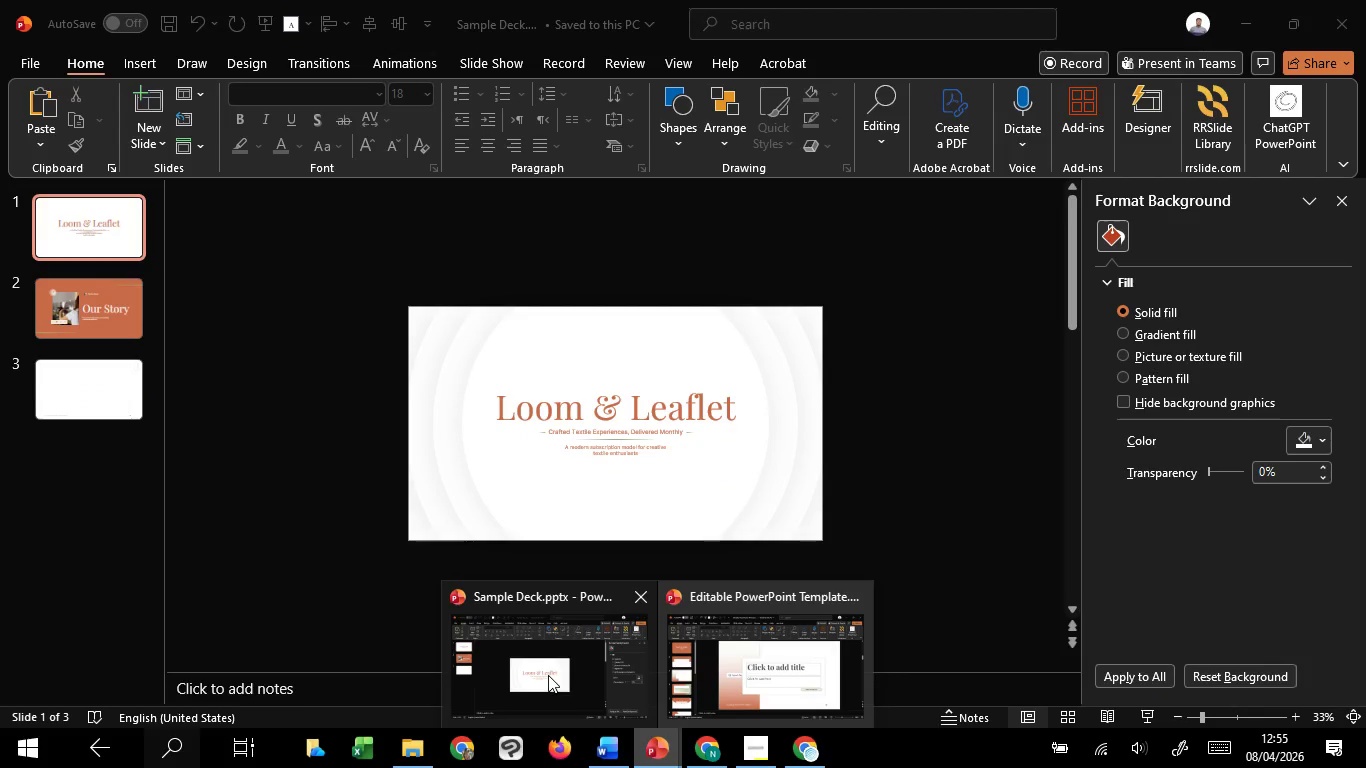 
left_click([548, 675])
 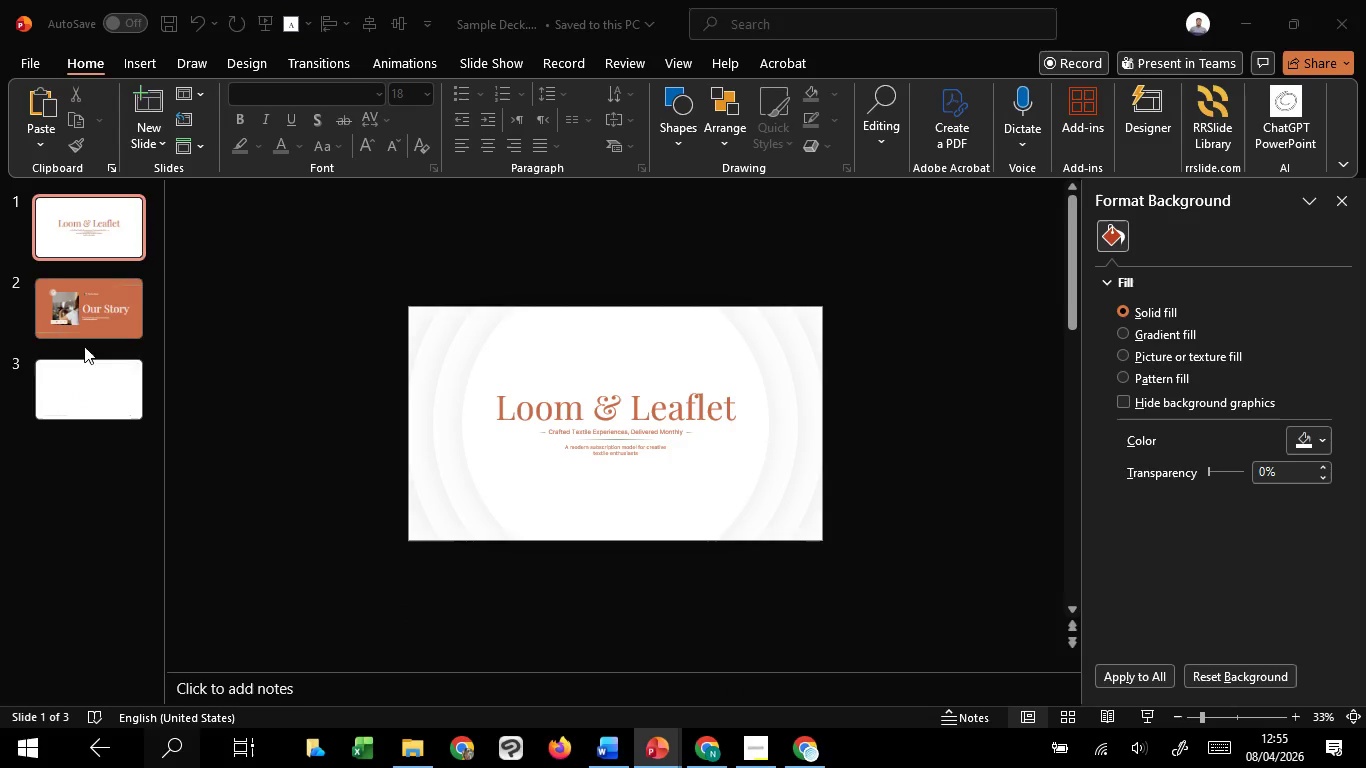 
left_click([68, 327])
 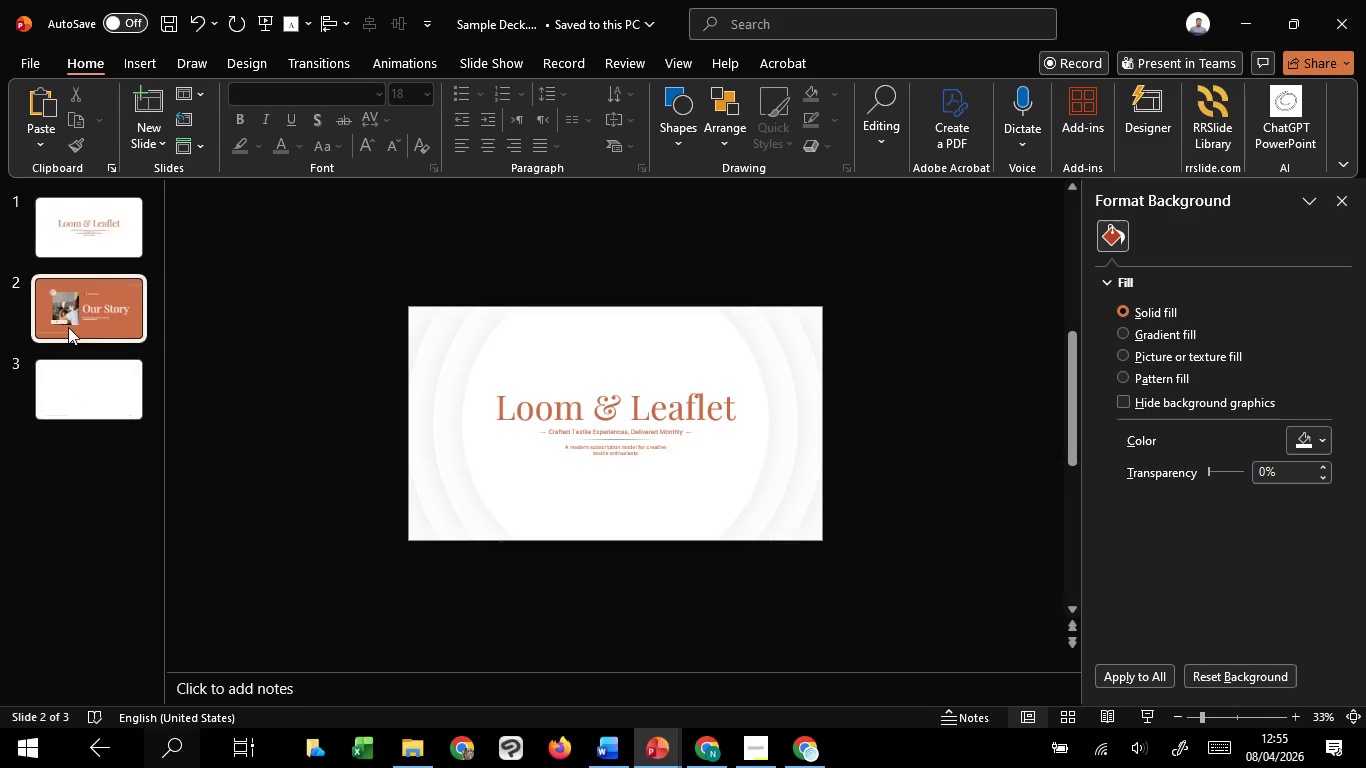 
key(Control+V)
 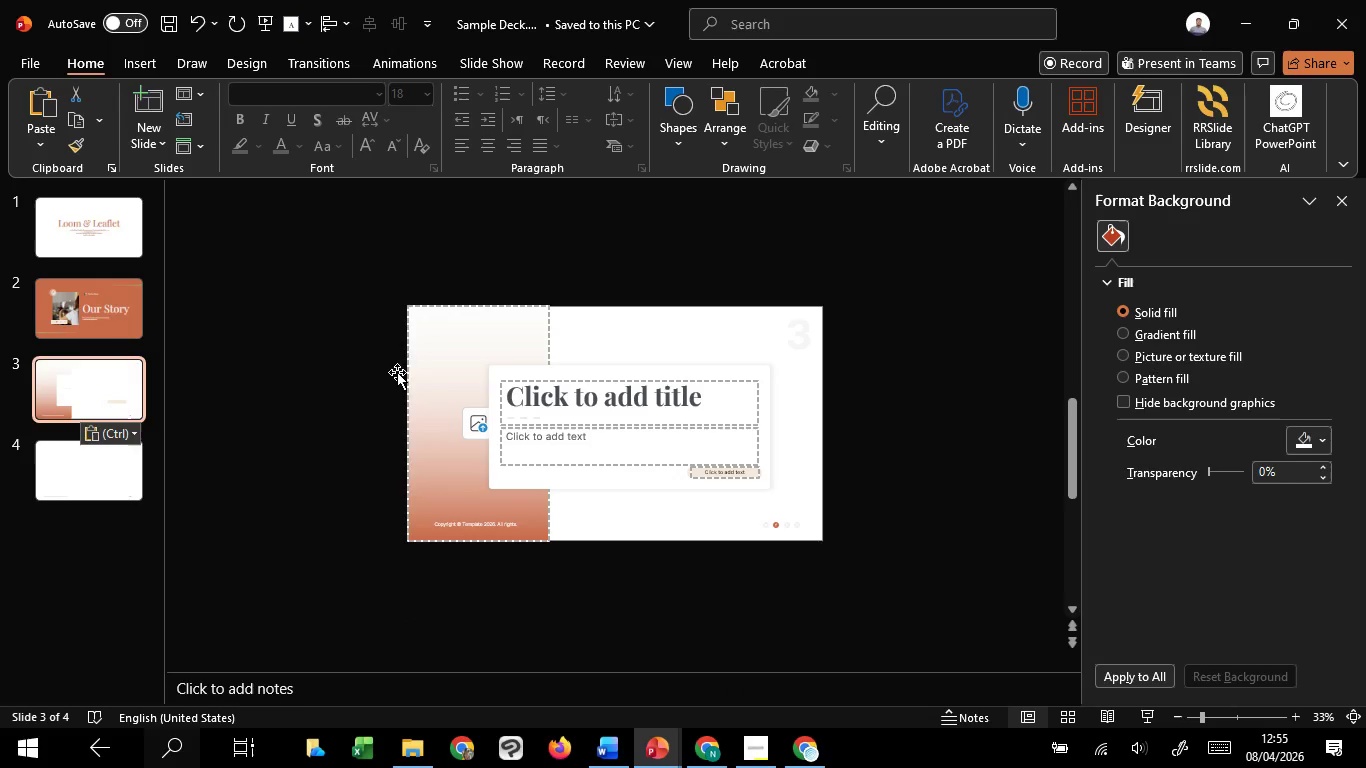 
left_click([394, 368])
 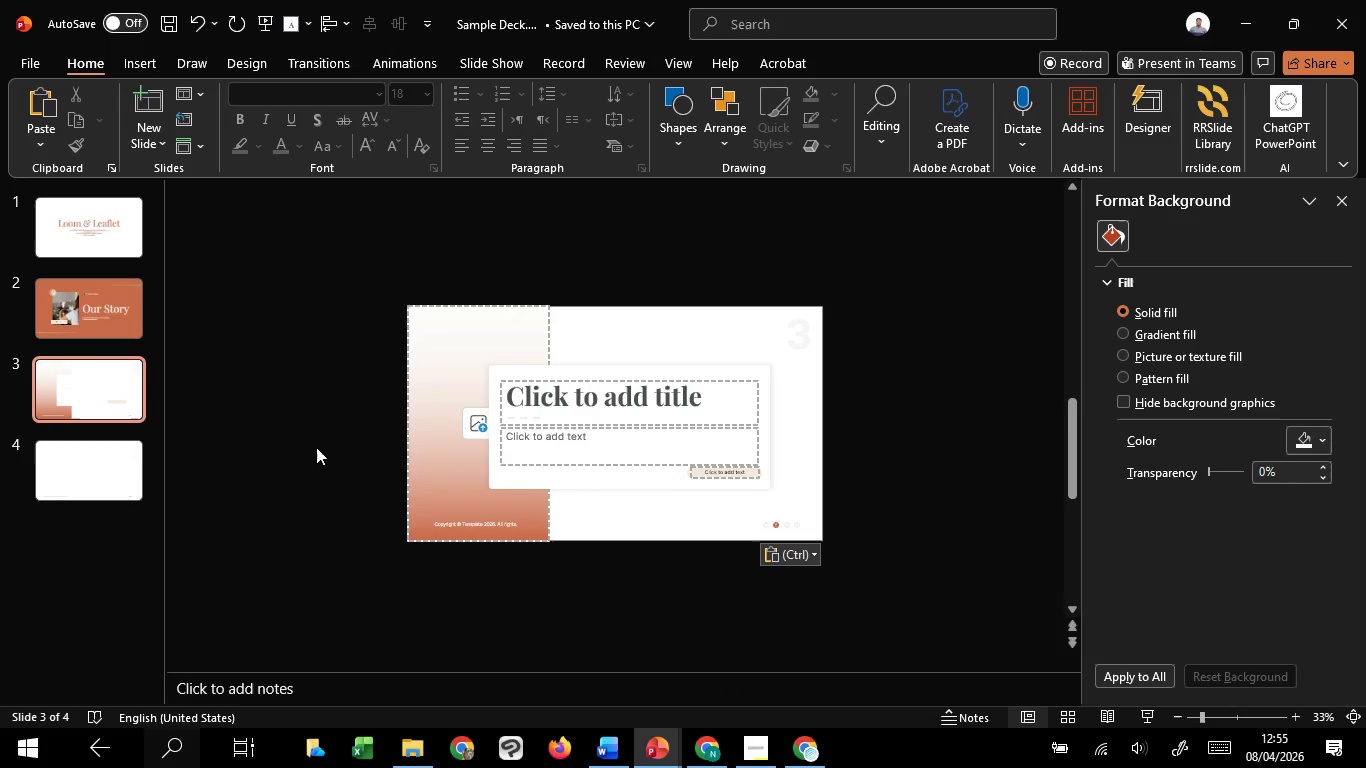 
hold_key(key=ControlLeft, duration=1.51)
scroll: coordinate [314, 464], scroll_direction: up, amount: 3.0
 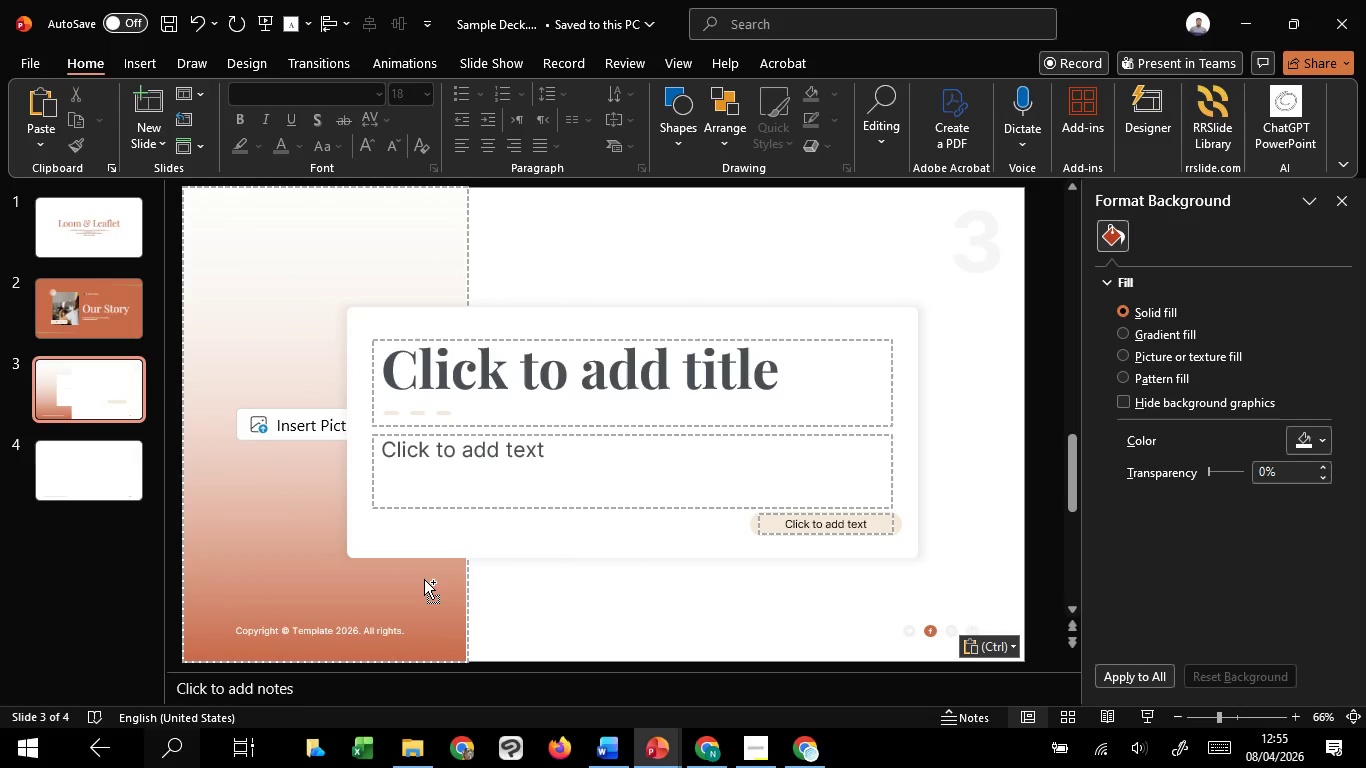 
key(Control+ControlLeft)
 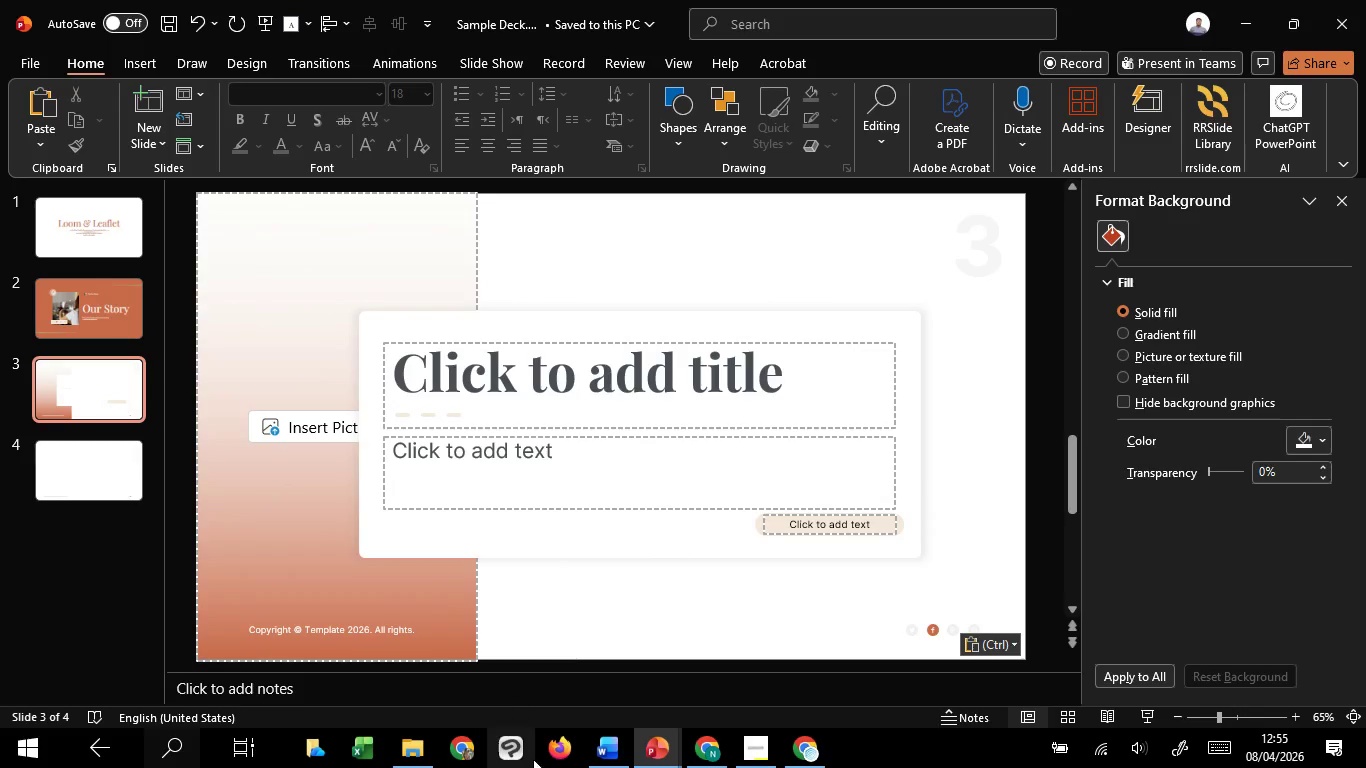 
key(Control+ControlLeft)
 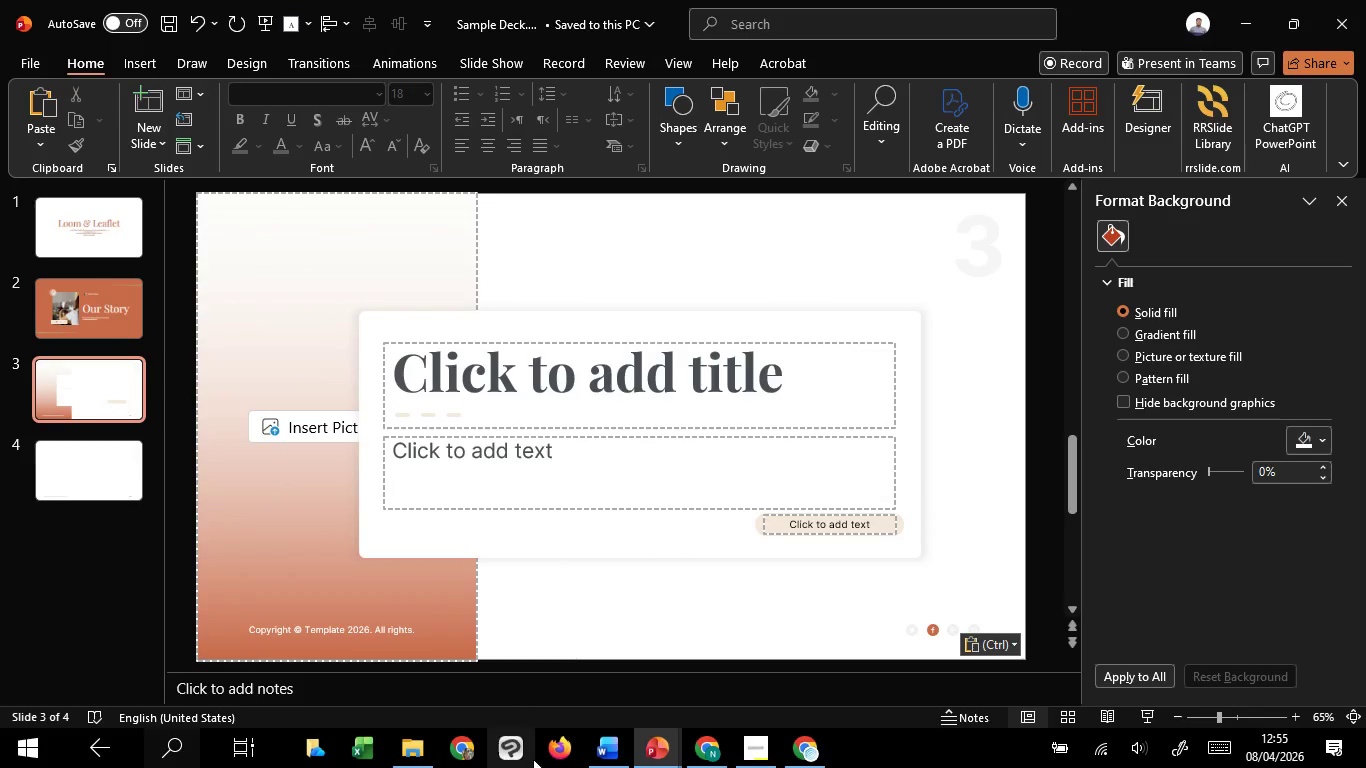 
key(Control+ControlLeft)
 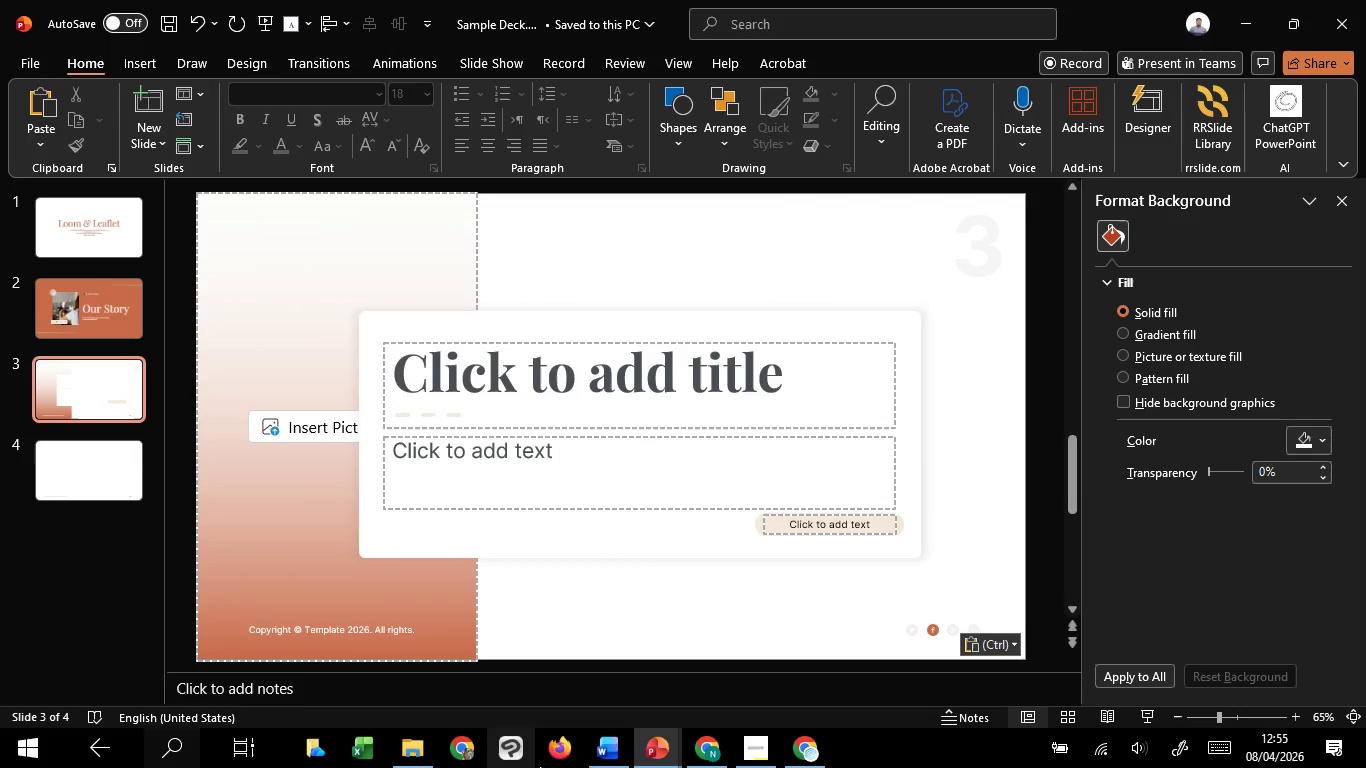 
scroll: coordinate [424, 579], scroll_direction: down, amount: 1.0
 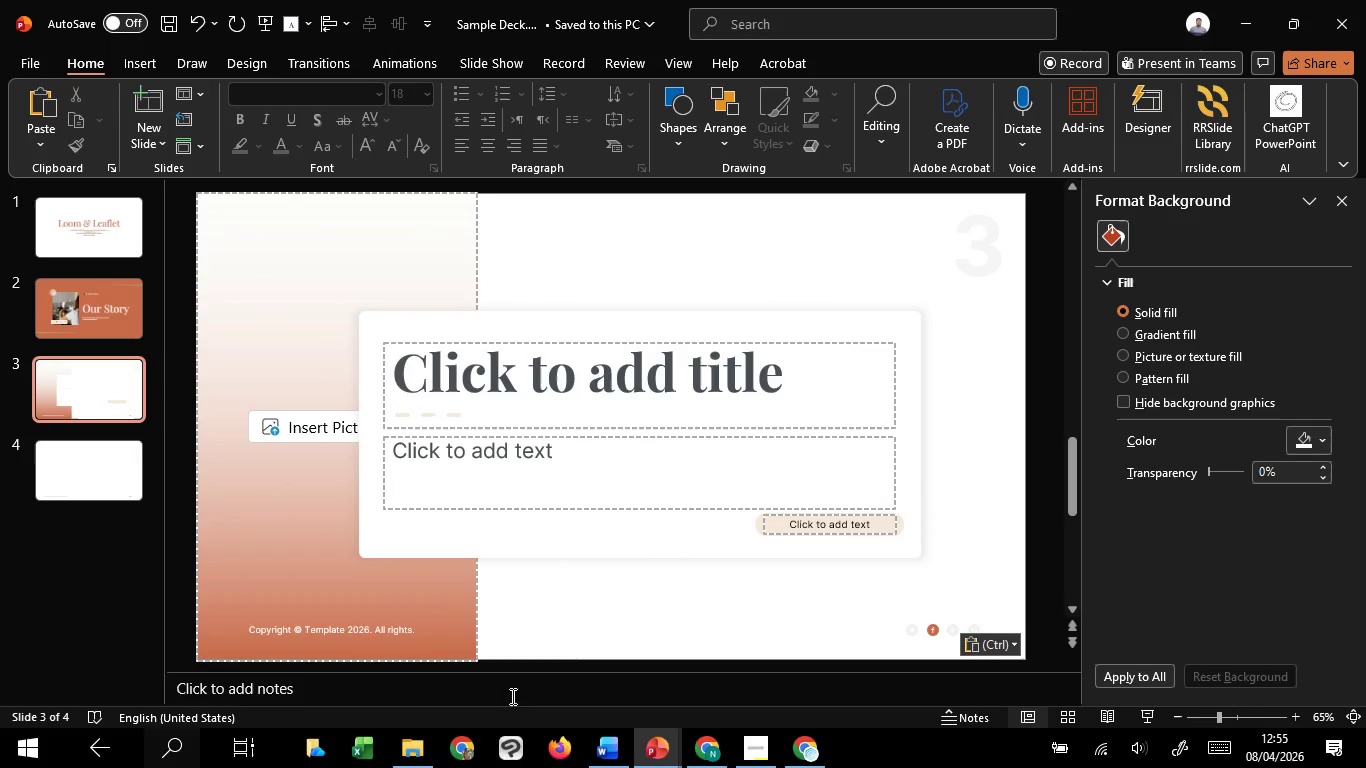 
key(Control+ControlLeft)
 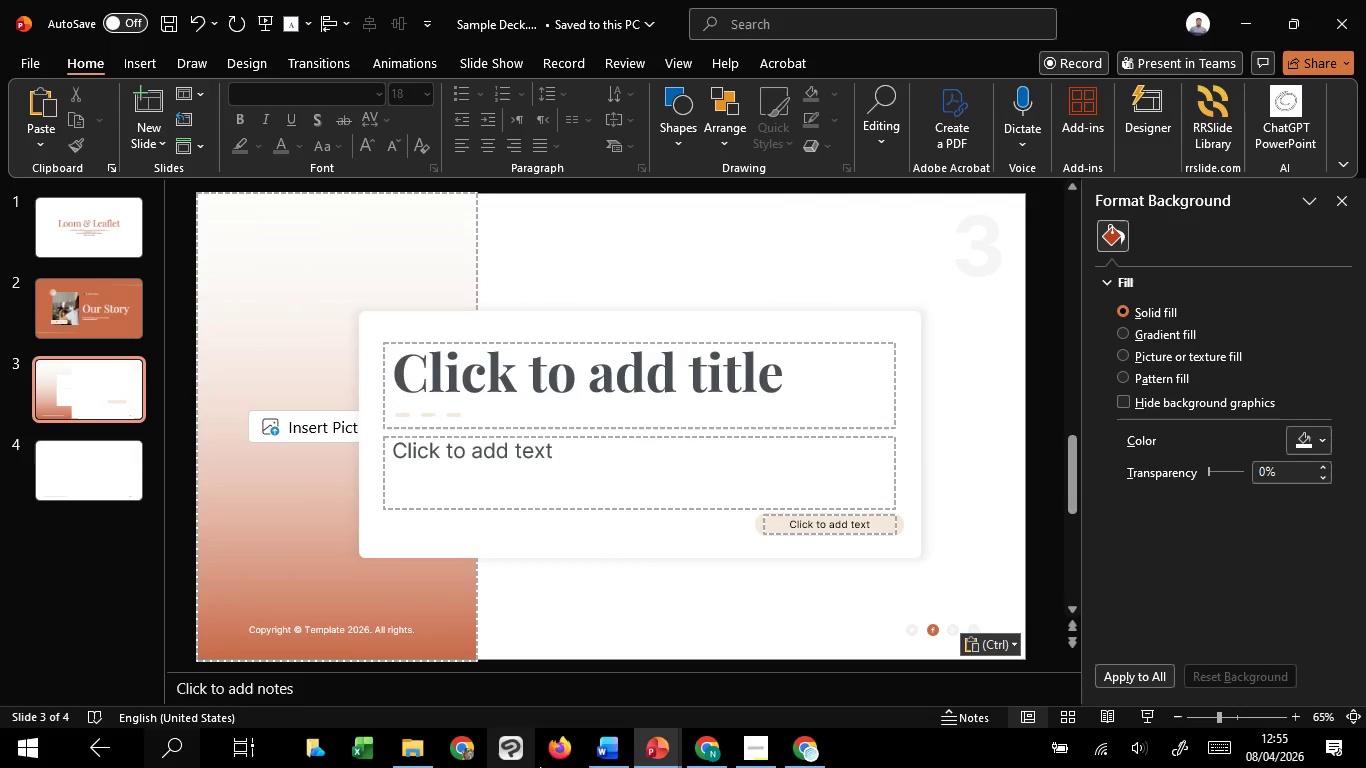 
key(Control+ControlLeft)
 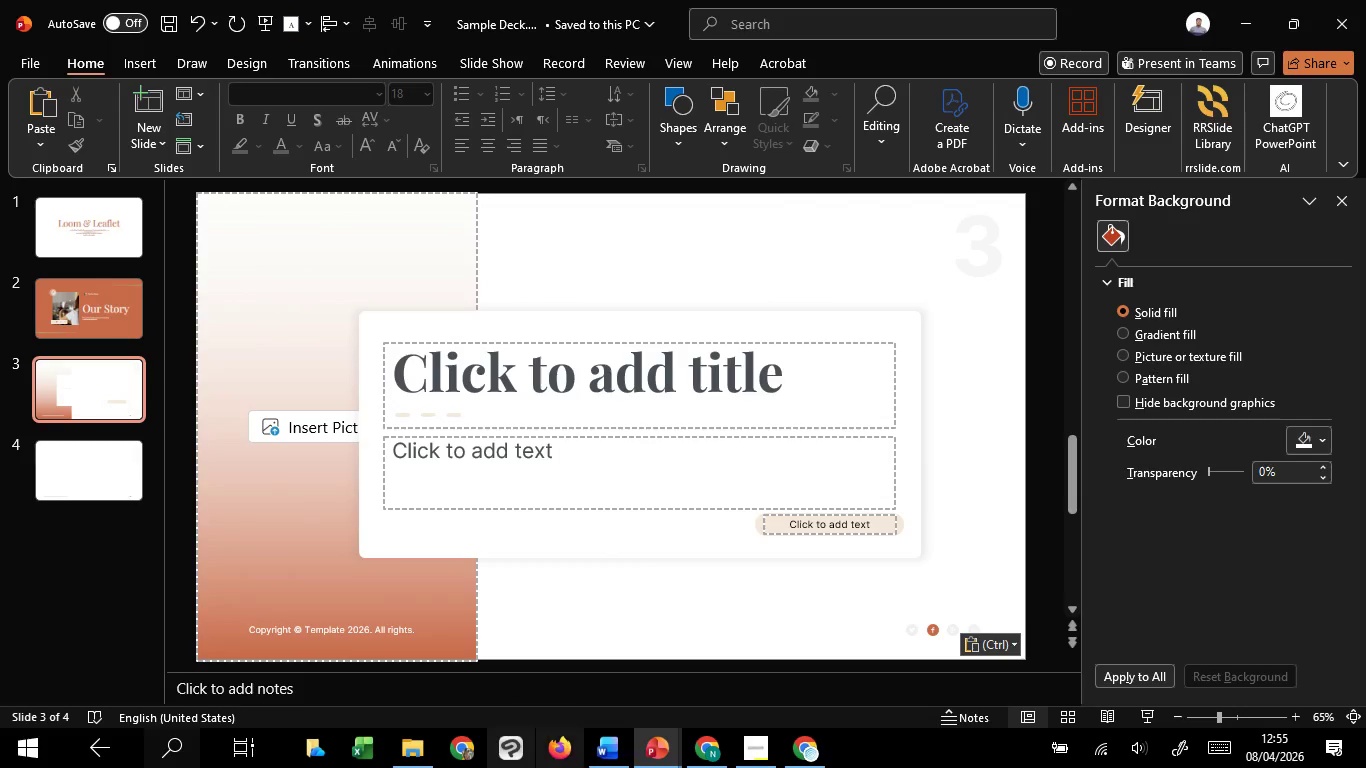 
key(Control+ControlLeft)
 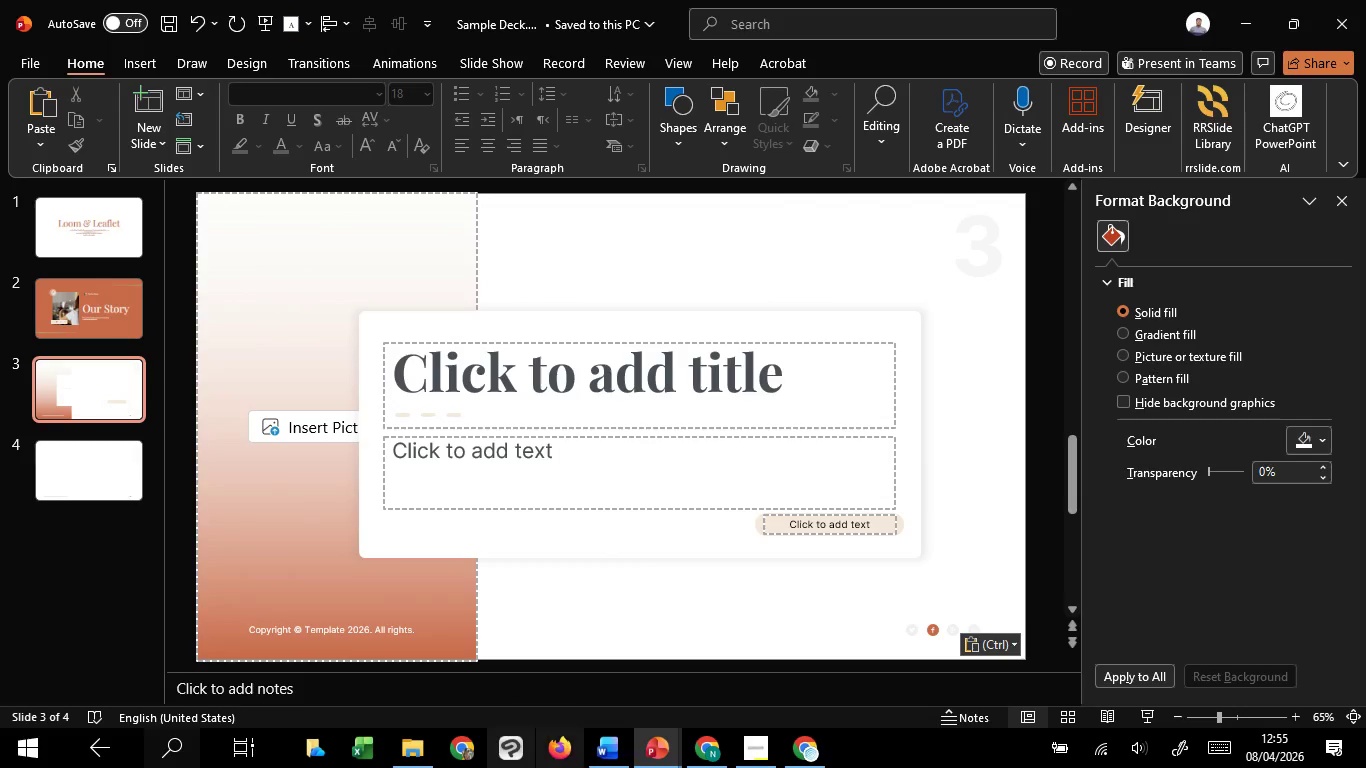 
key(Control+ControlLeft)
 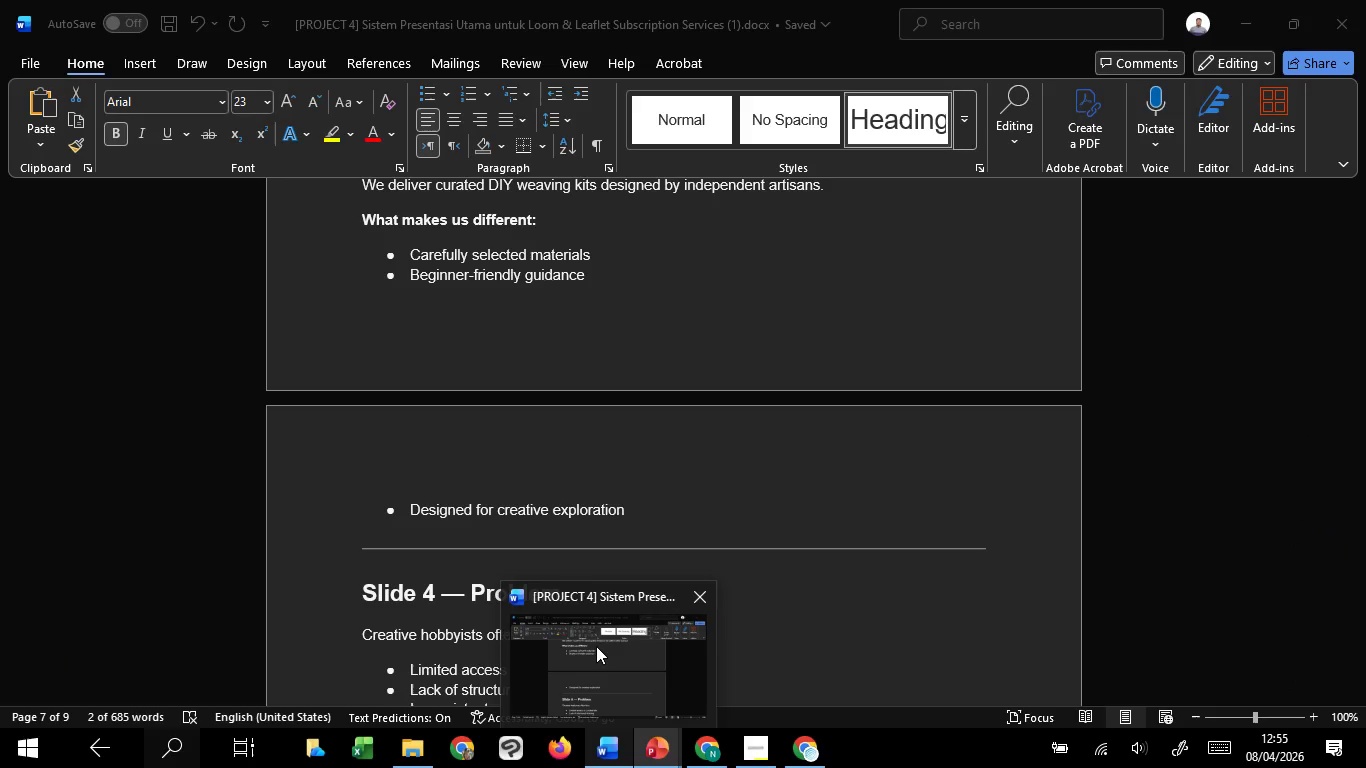 
left_click([596, 646])
 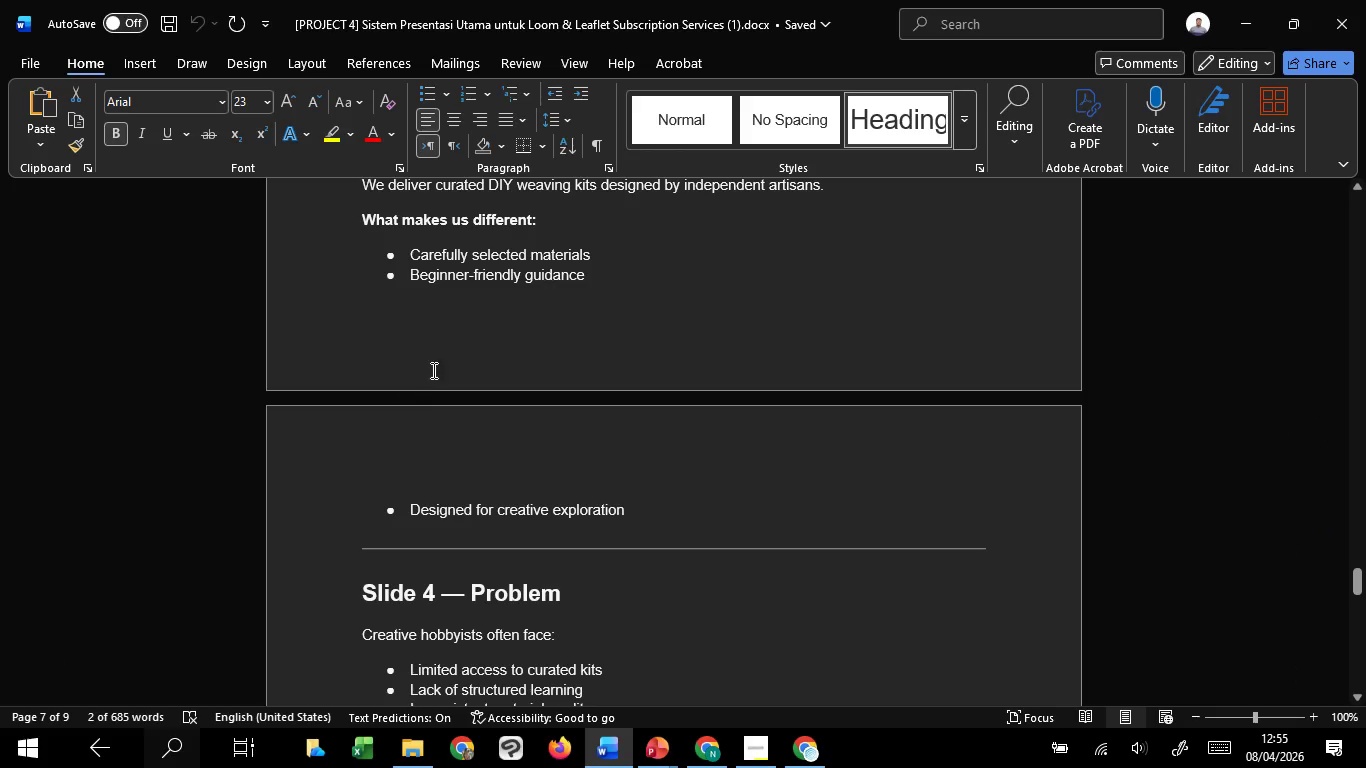 
scroll: coordinate [443, 355], scroll_direction: up, amount: 1.0
 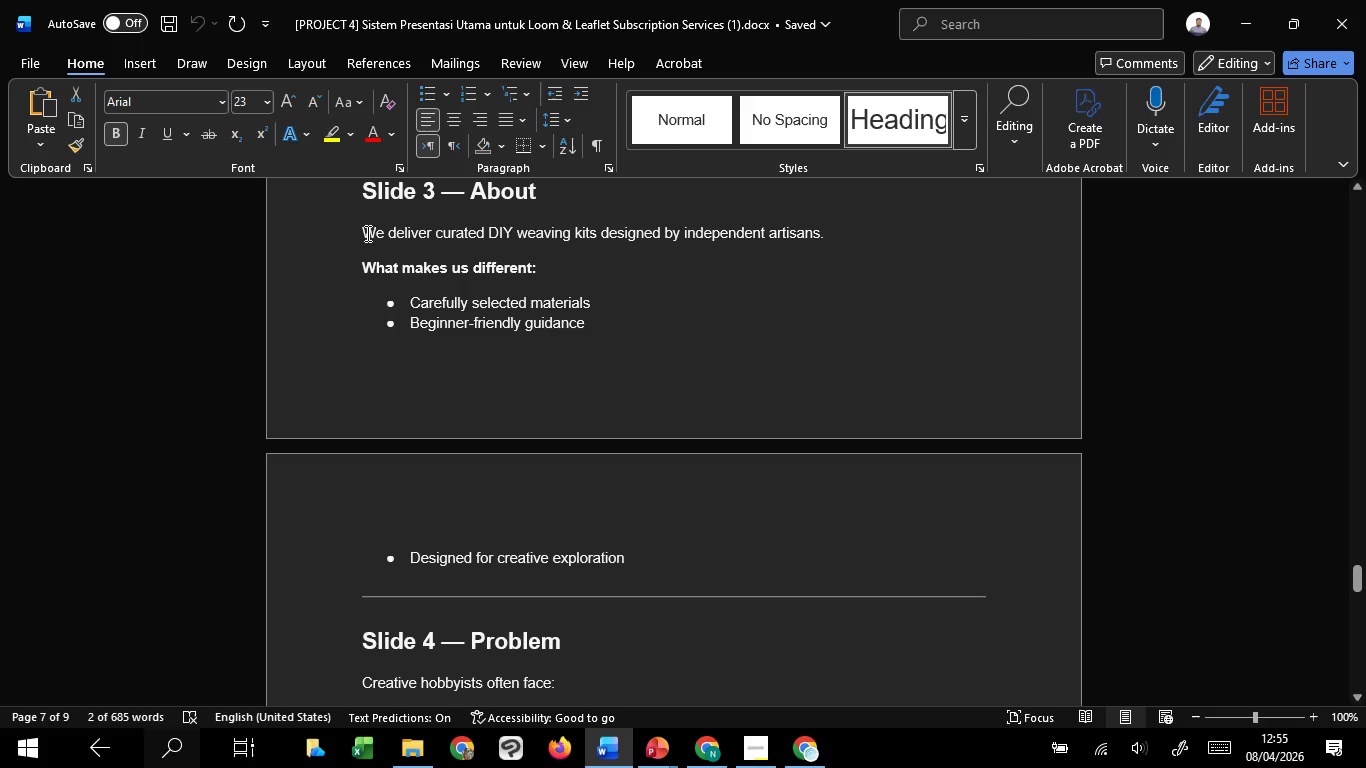 
left_click_drag(start_coordinate=[366, 233], to_coordinate=[839, 236])
 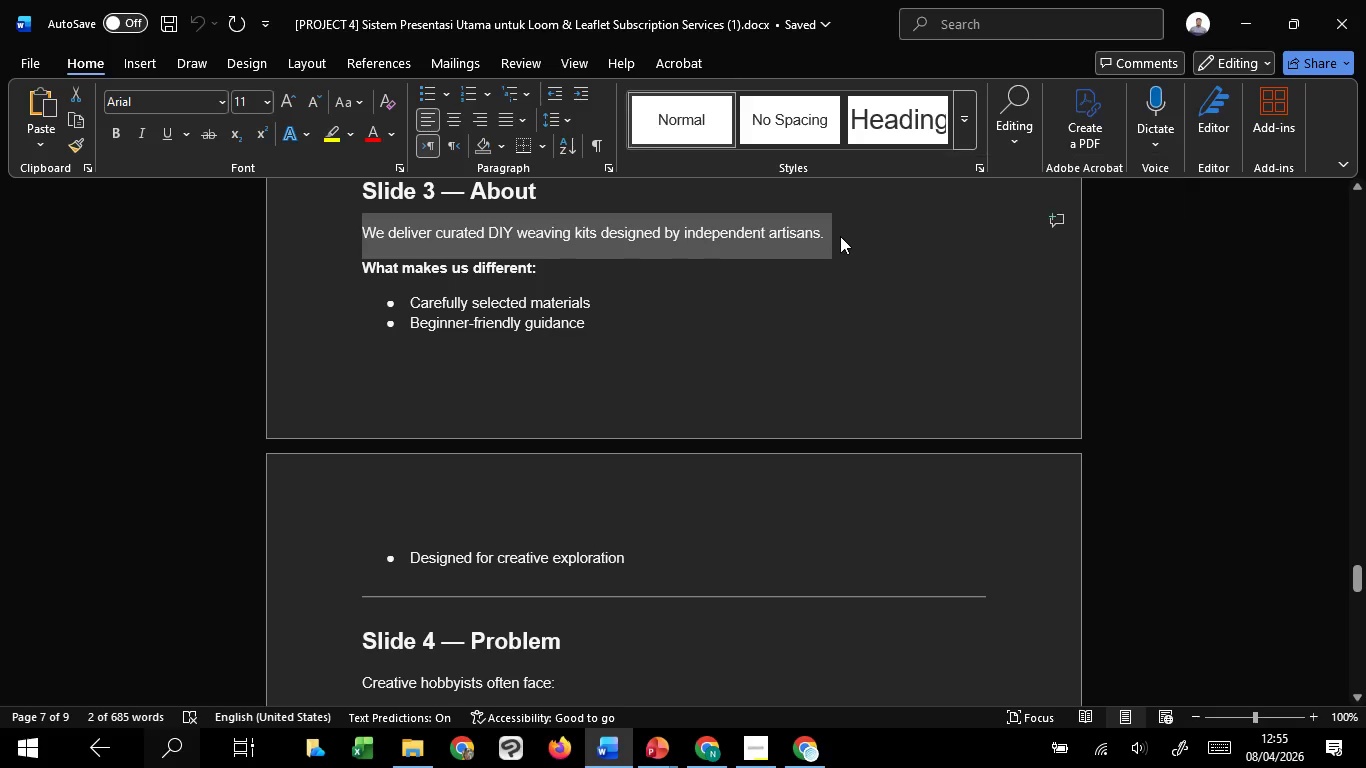 
hold_key(key=ControlLeft, duration=1.51)
 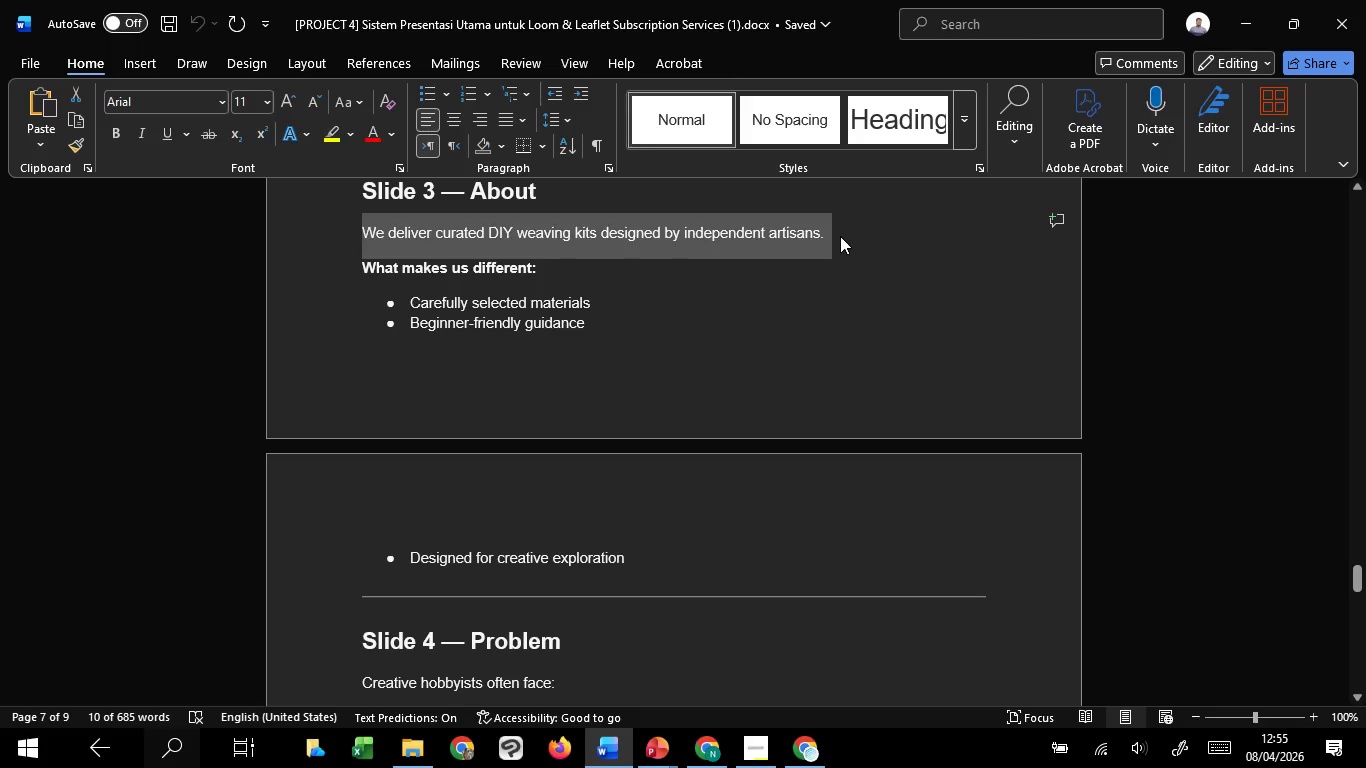 
key(Control+C)
 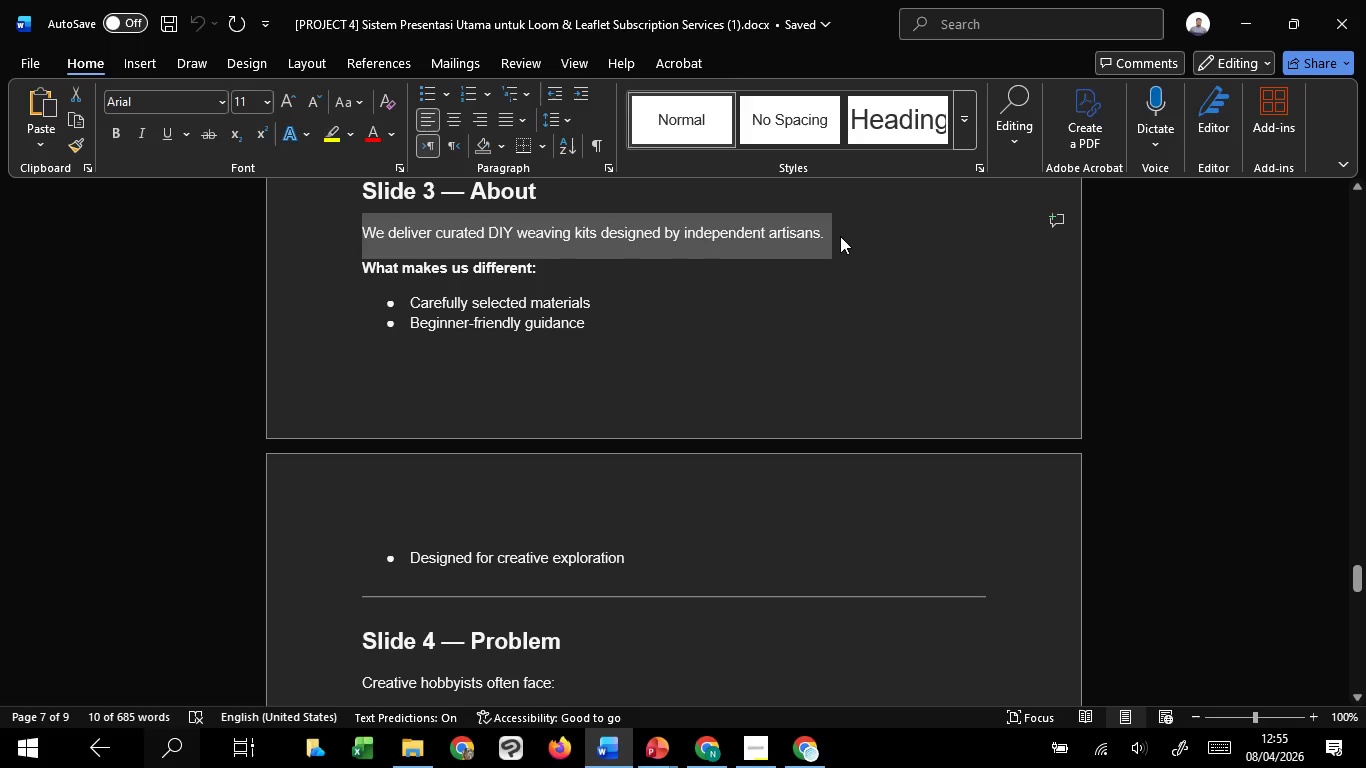 
key(Control+C)
 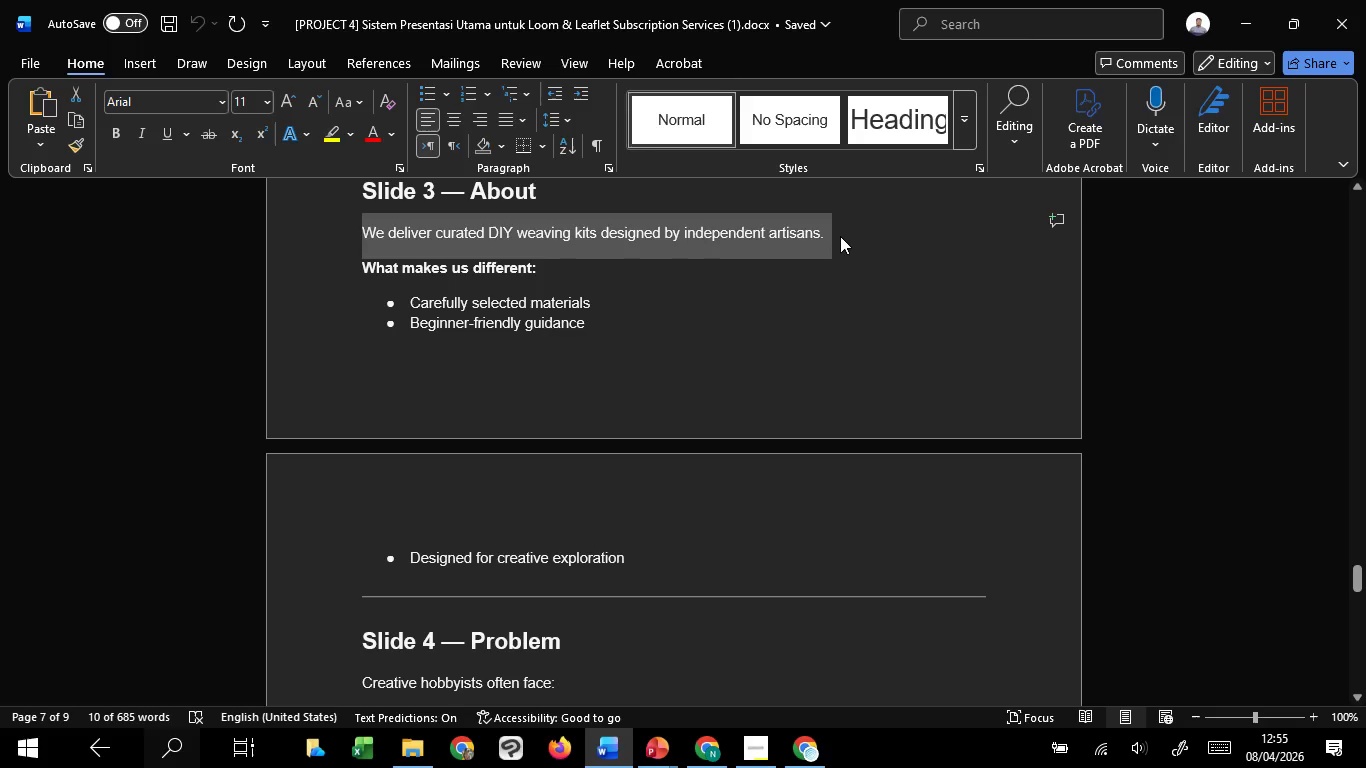 
key(Control+C)
 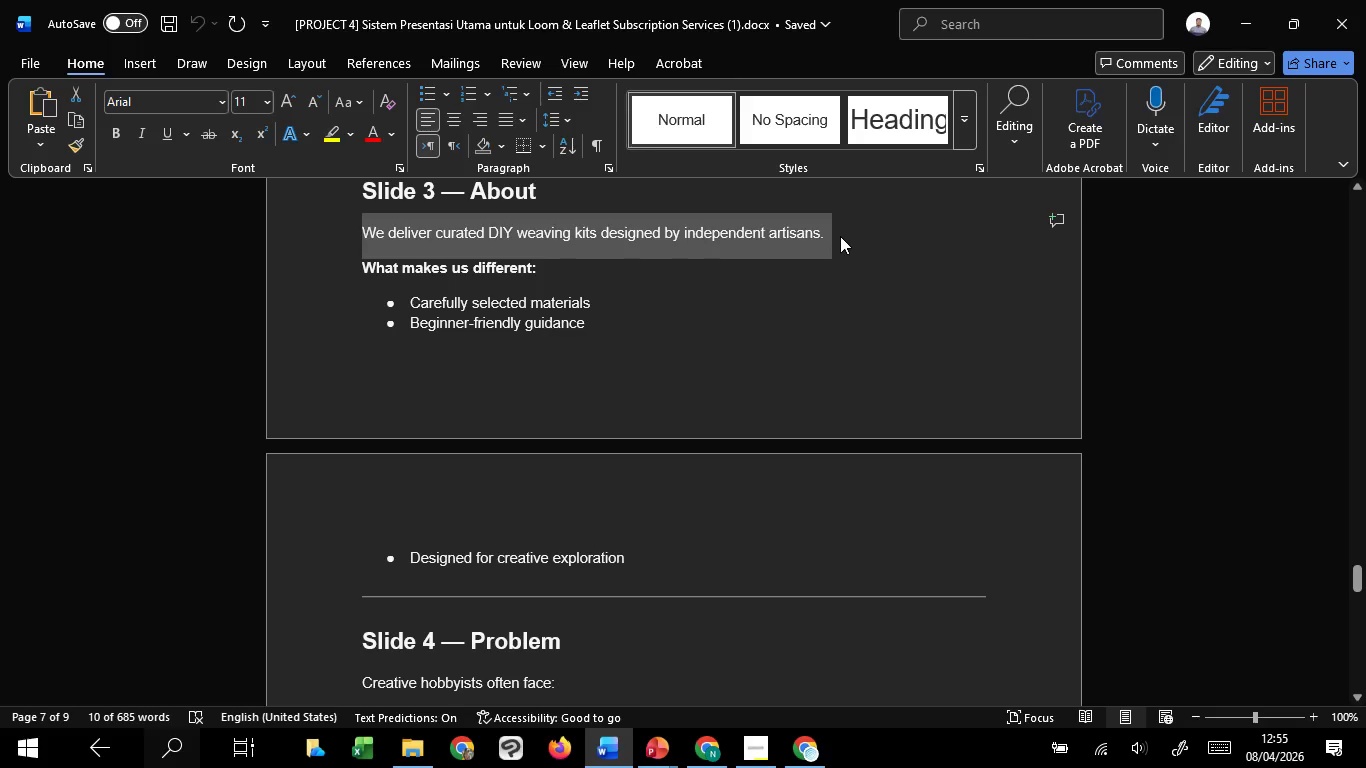 
key(Control+C)
 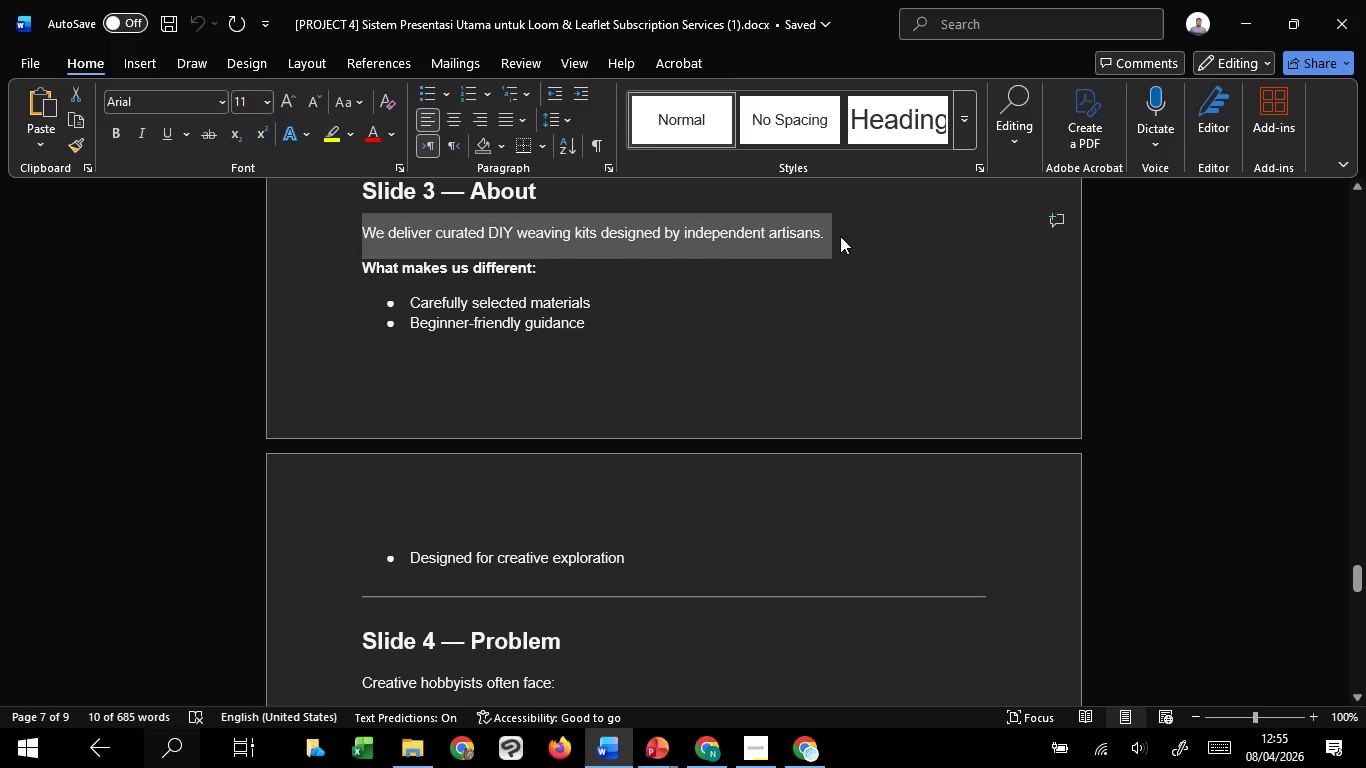 
key(Control+C)
 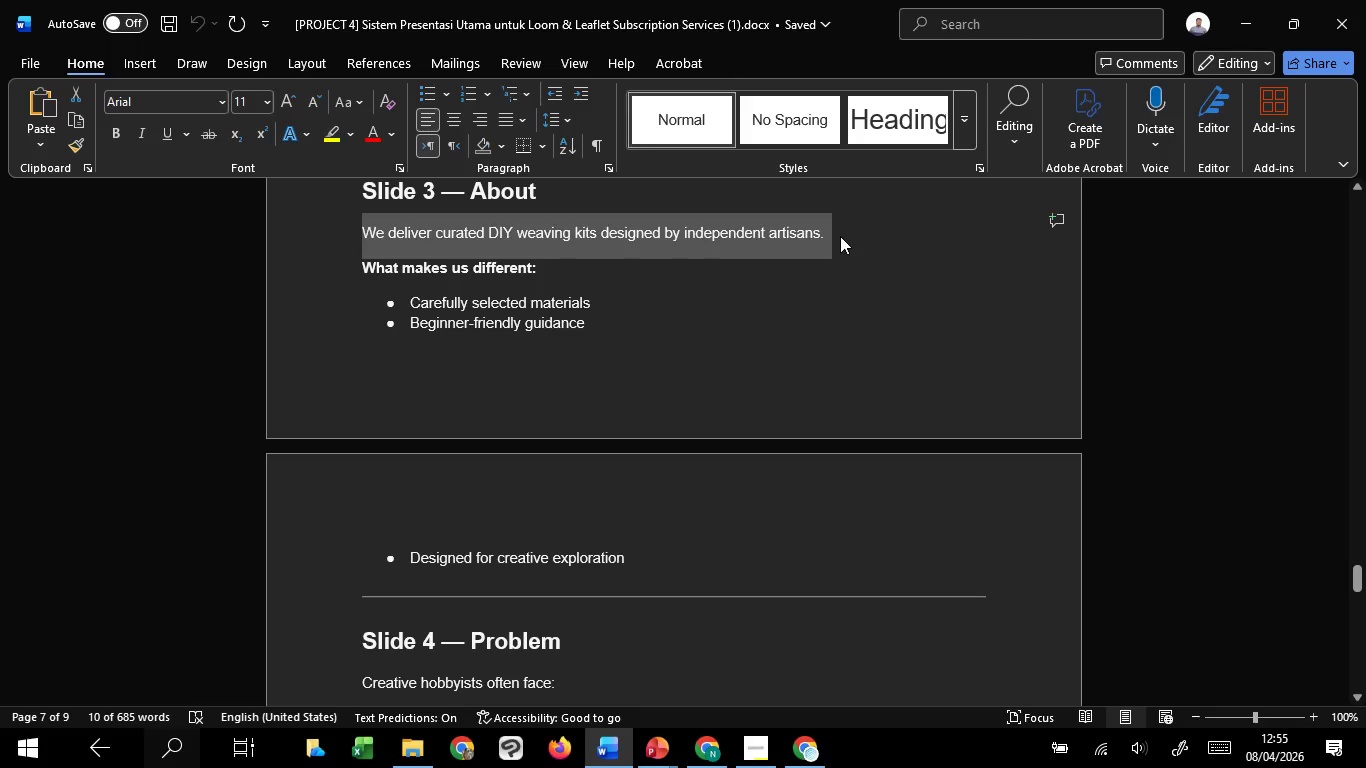 
key(Control+C)
 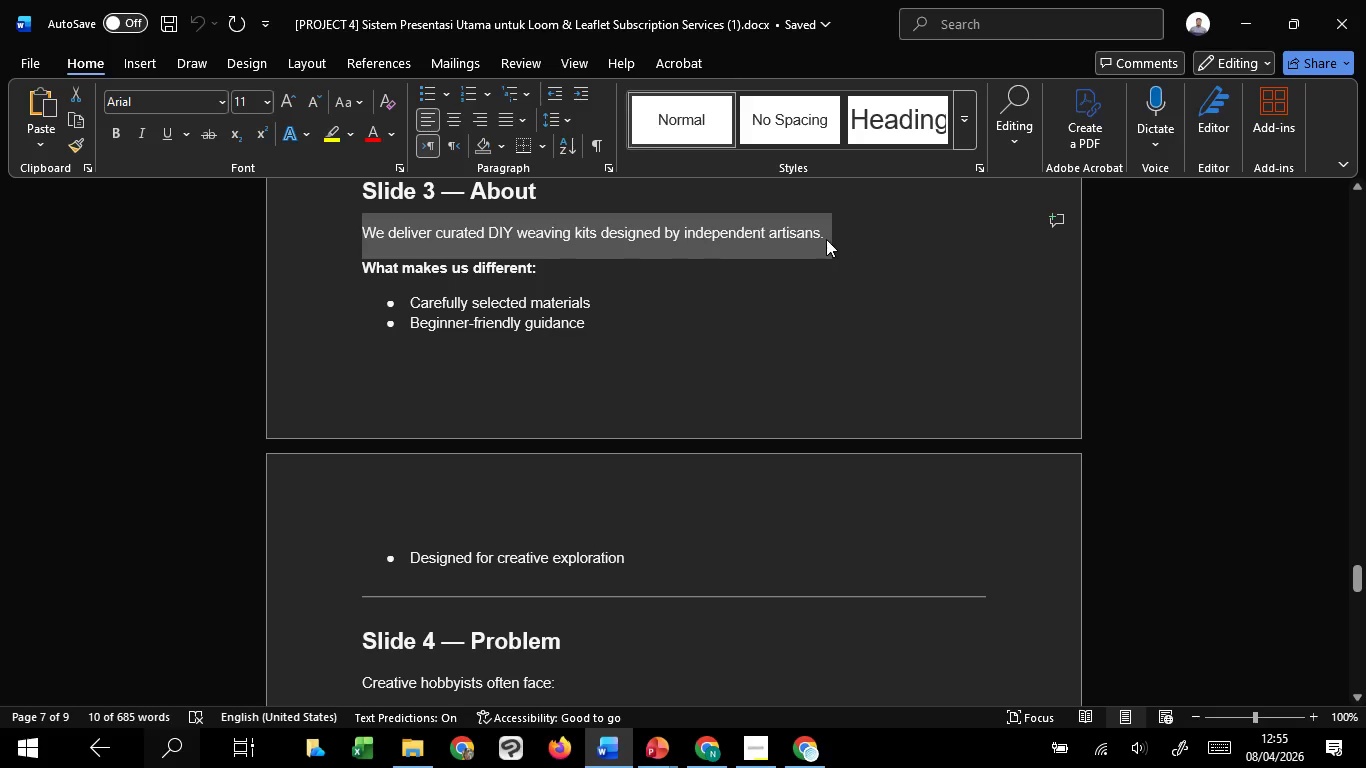 
key(Control+C)
 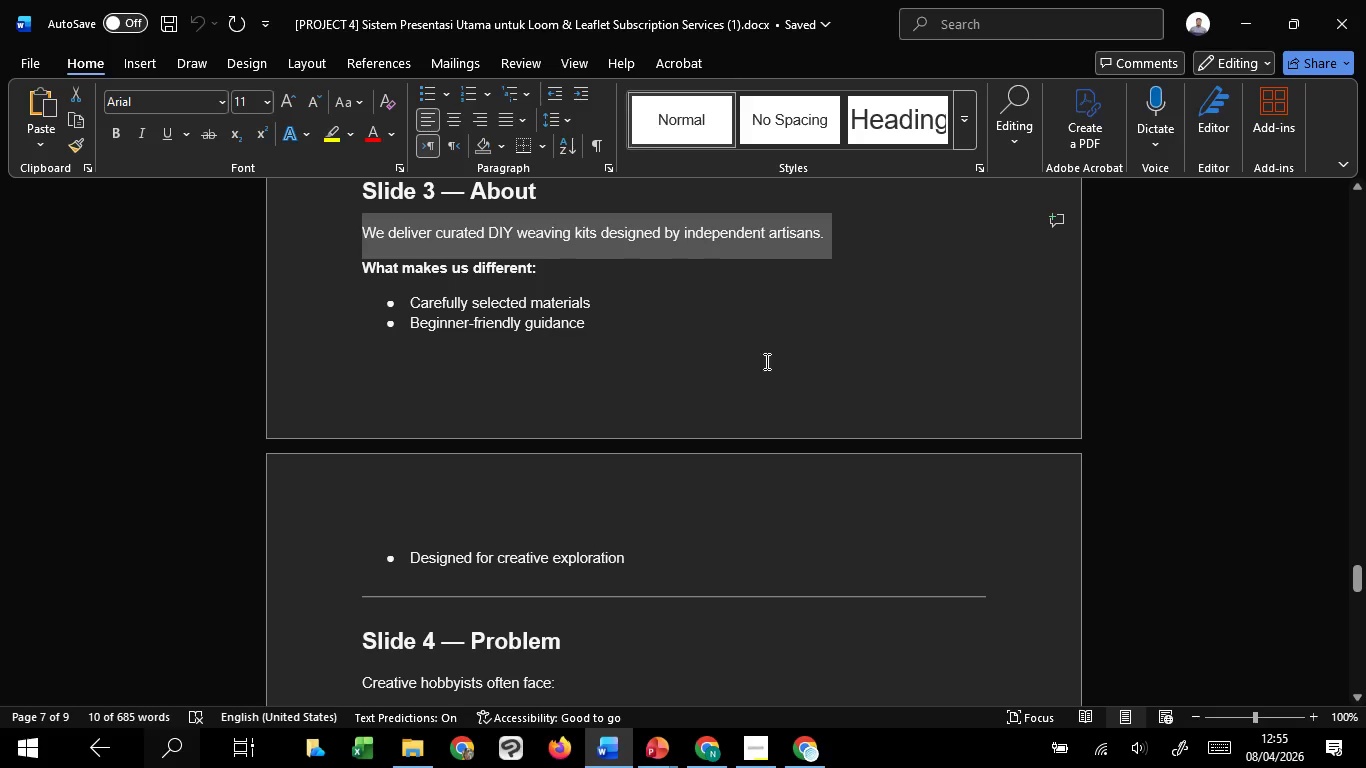 
key(Control+C)
 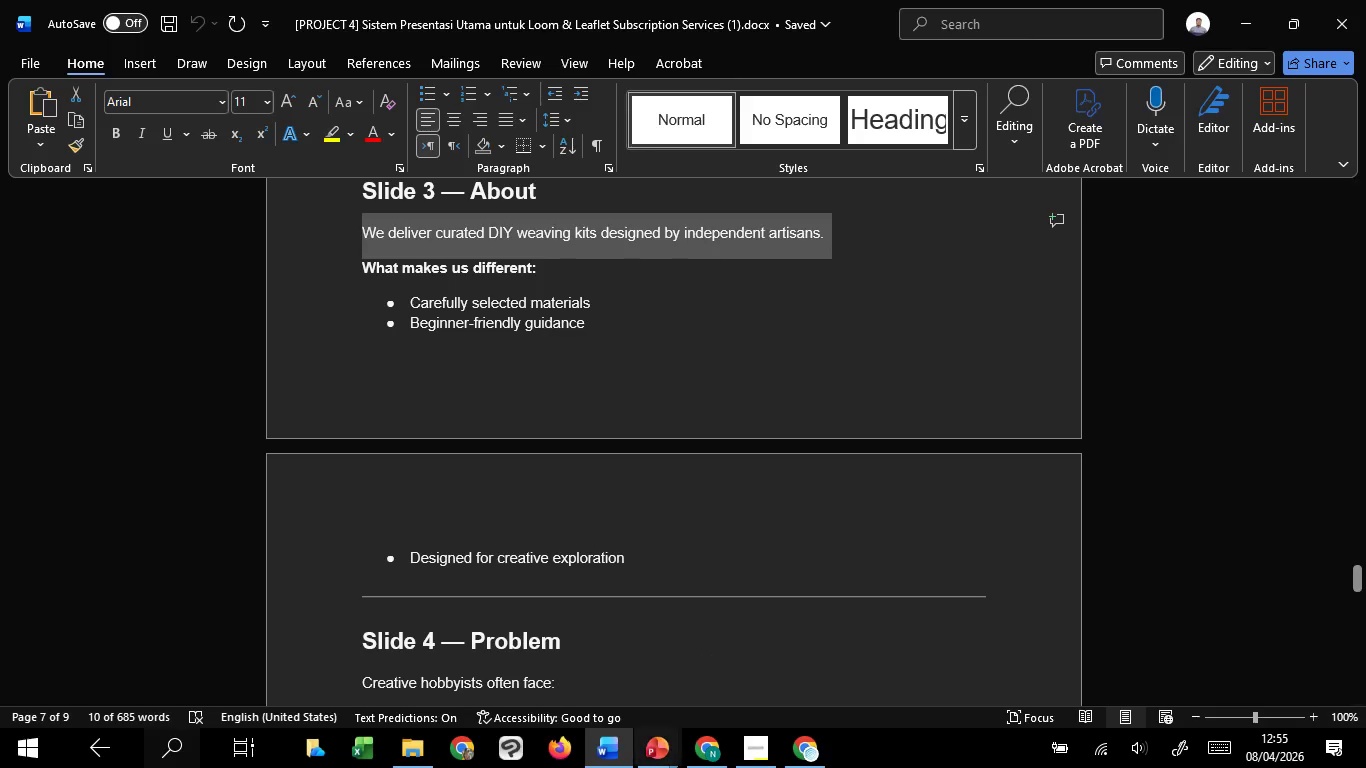 
key(Control+C)
 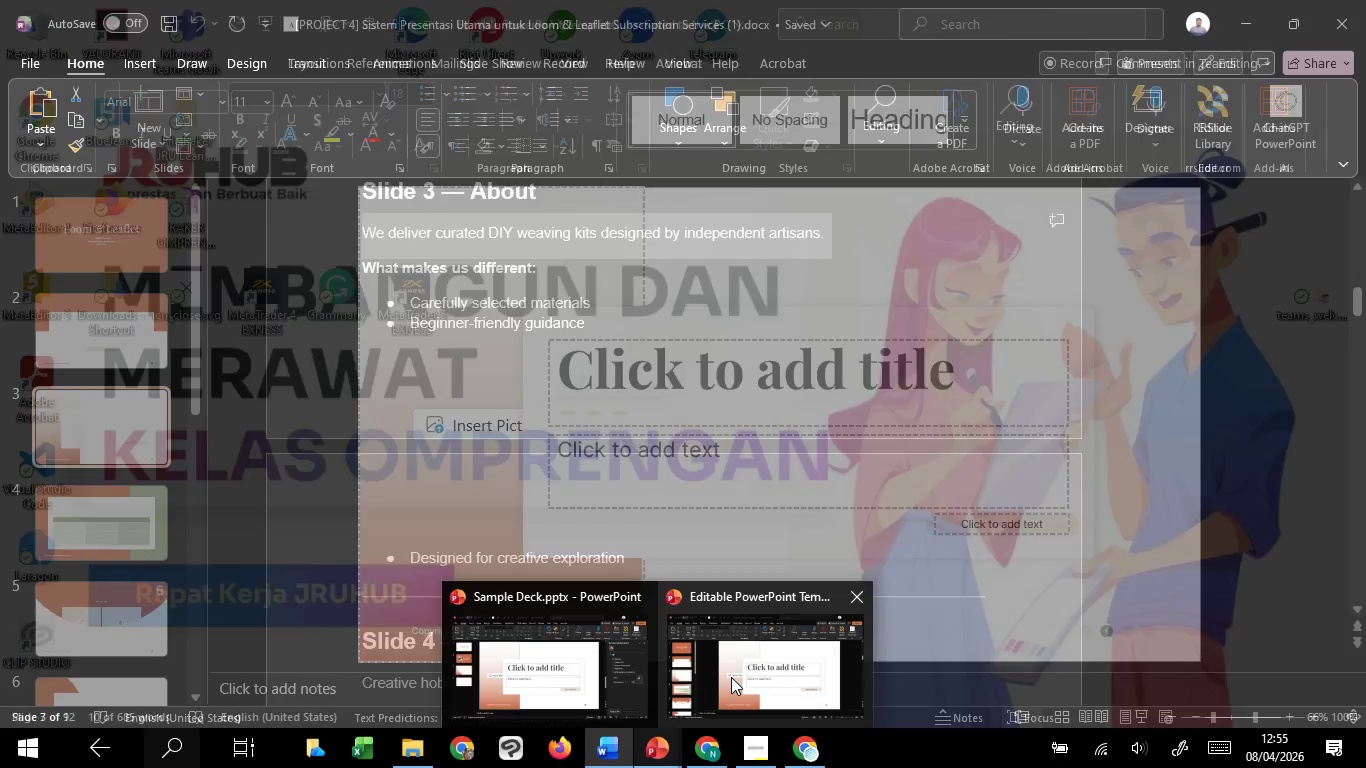 
left_click([731, 677])
 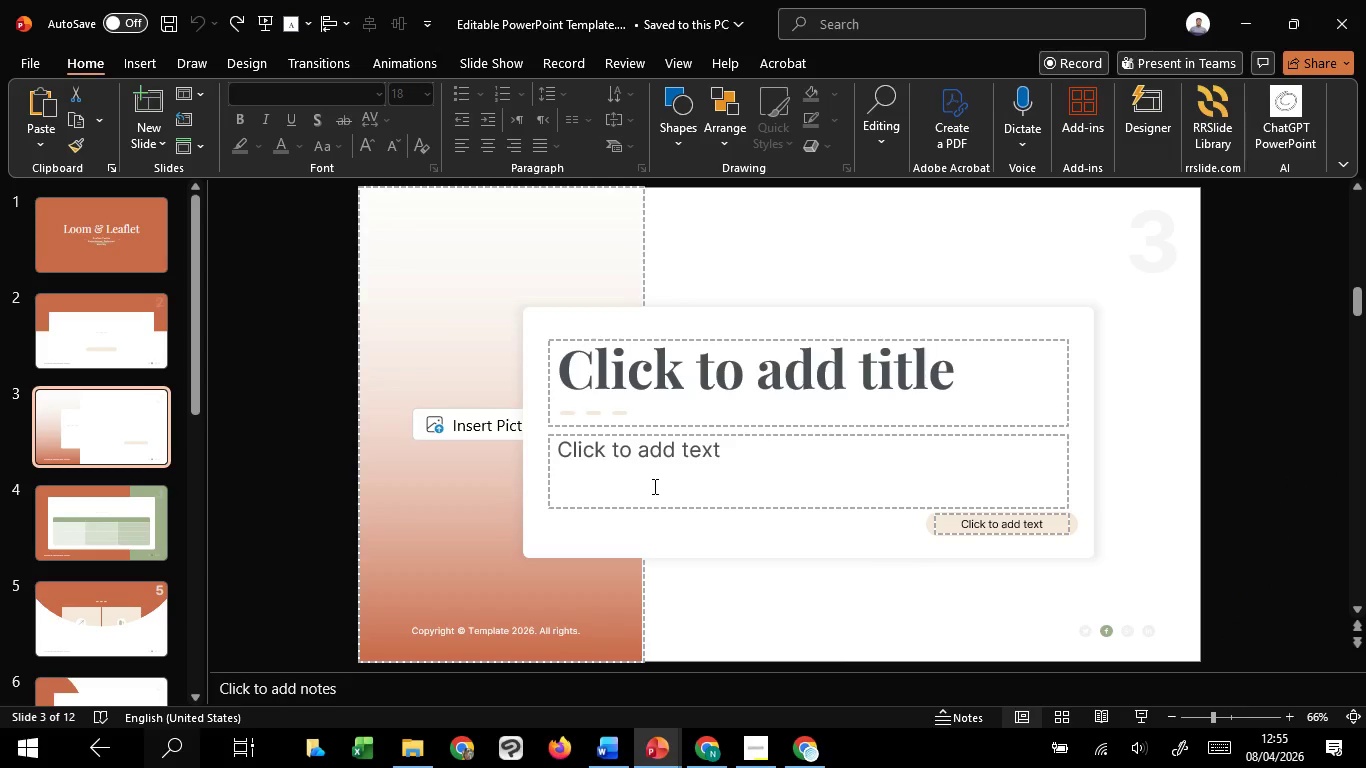 
left_click([653, 486])
 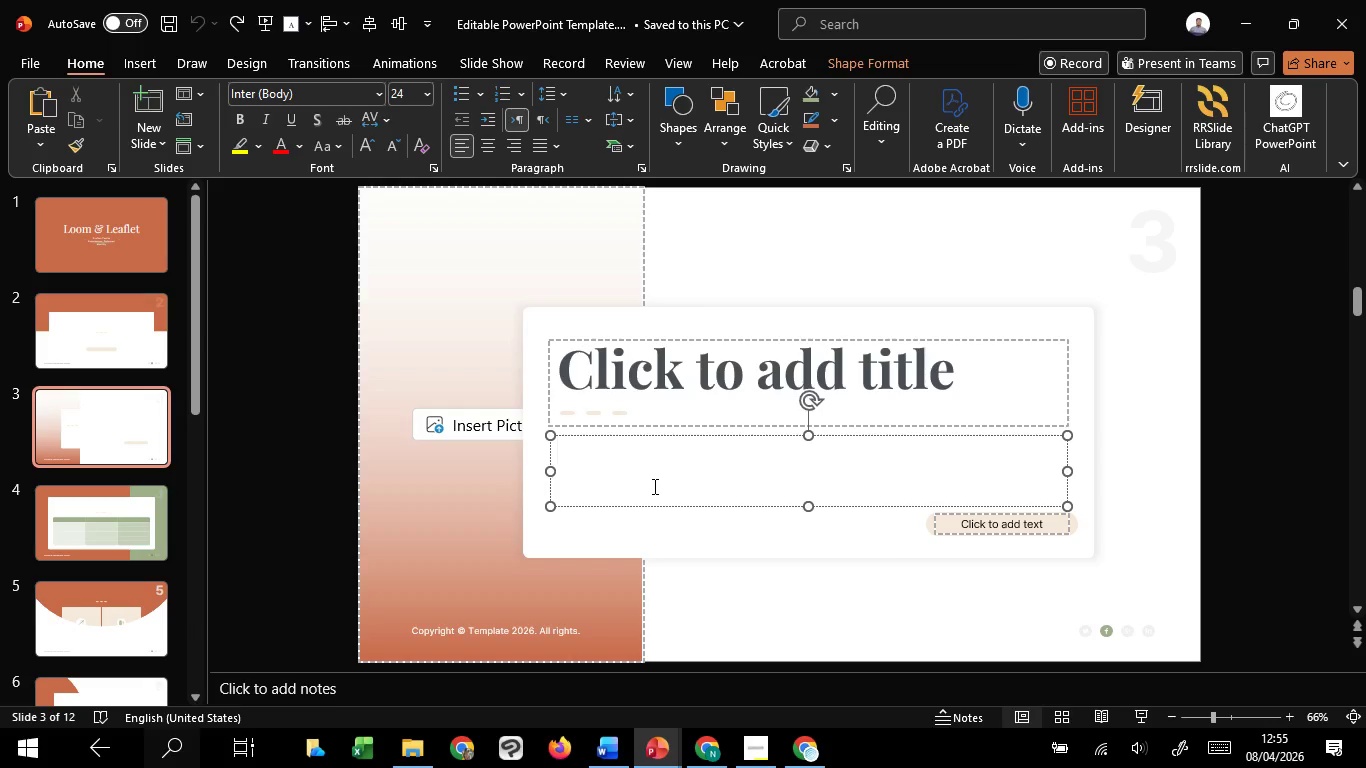 
right_click([653, 486])
 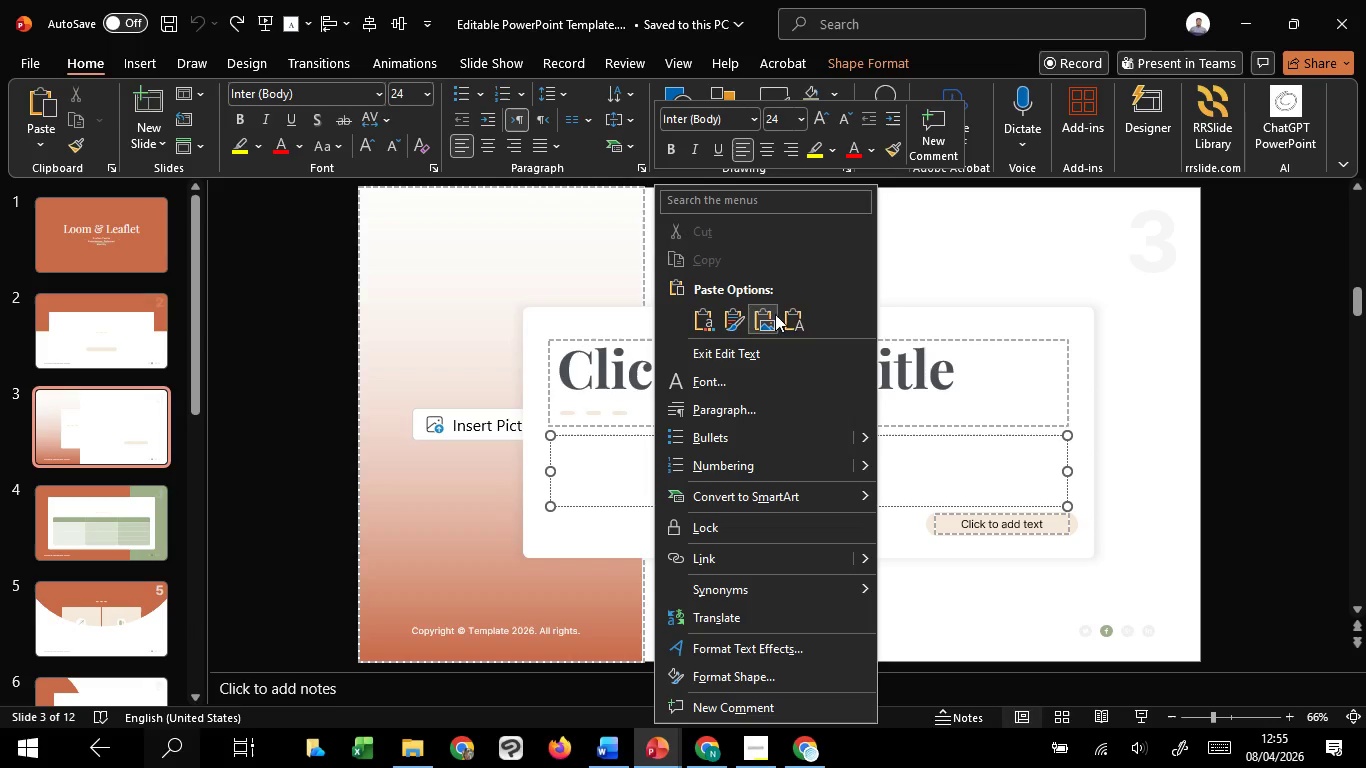 
left_click([795, 320])
 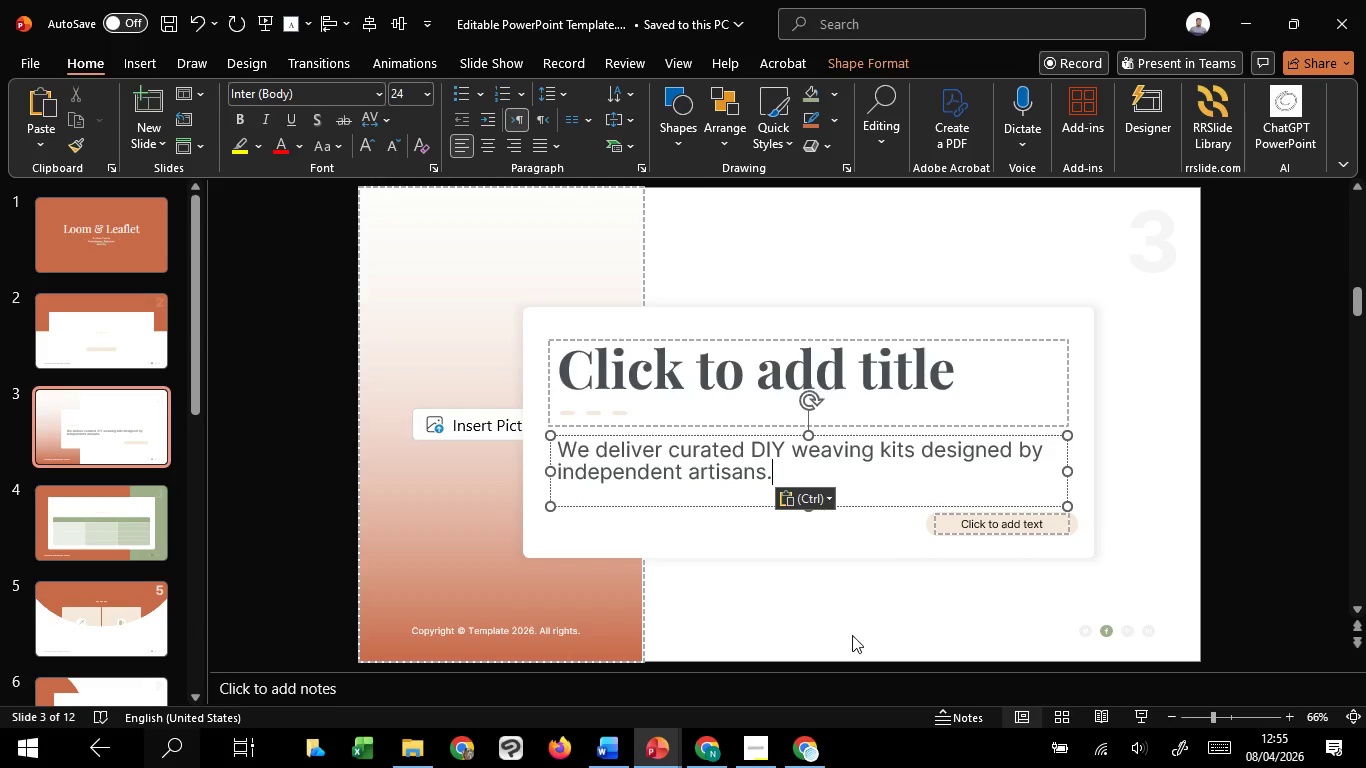 
left_click([839, 620])
 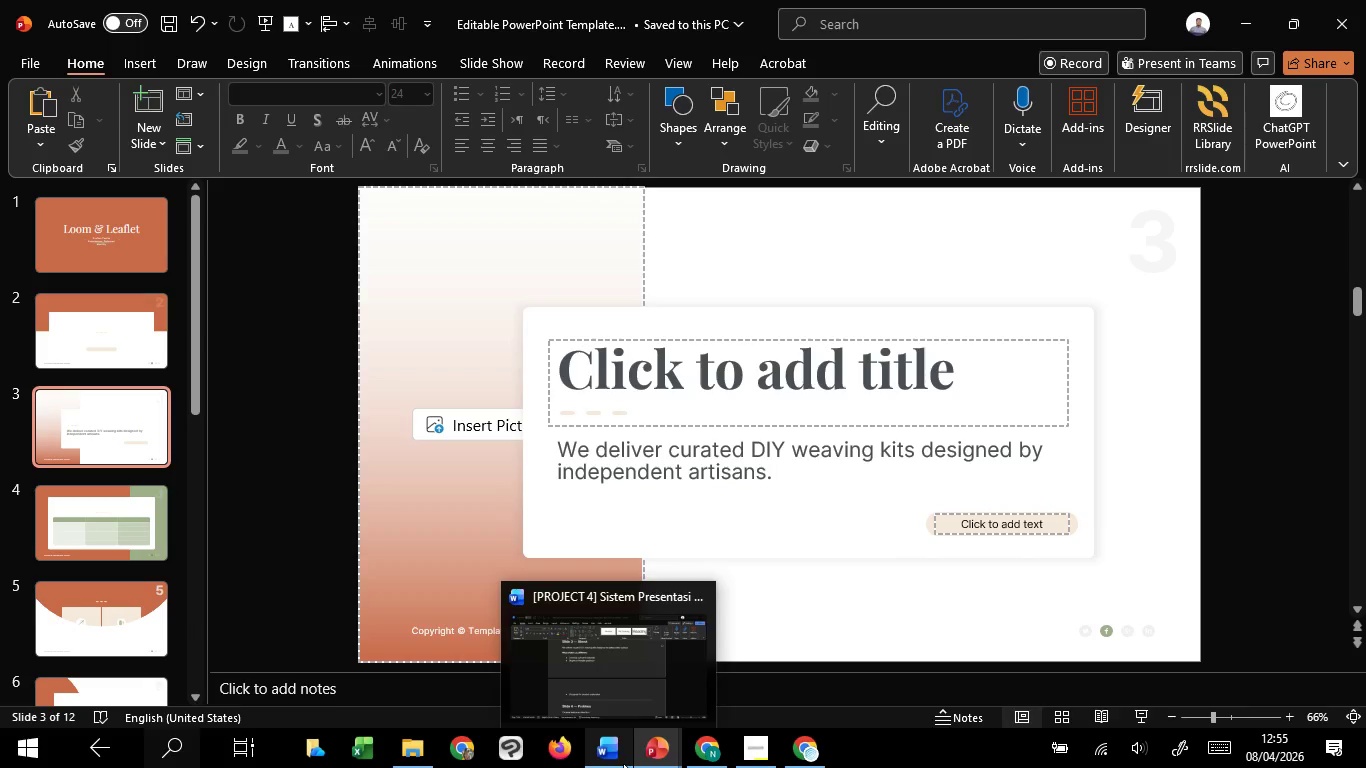 
left_click([655, 663])
 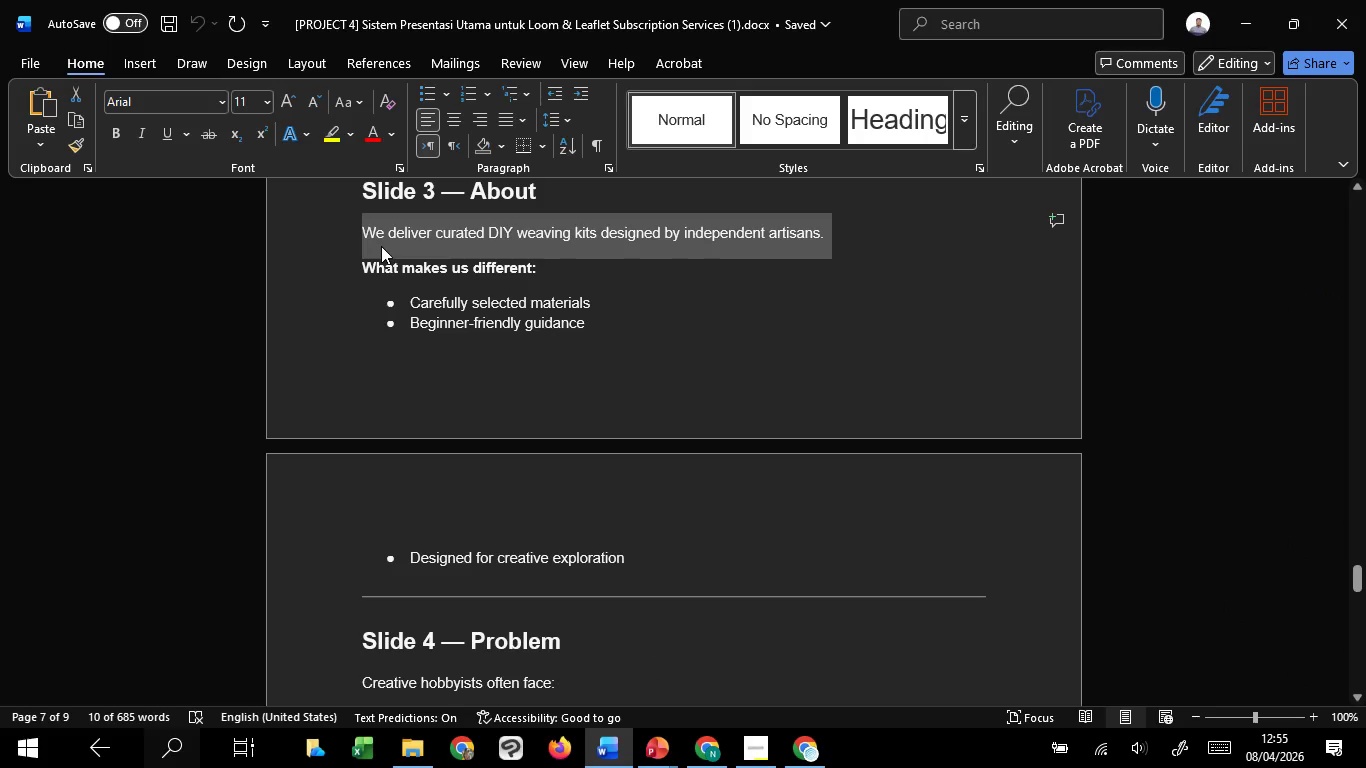 
scroll: coordinate [381, 246], scroll_direction: up, amount: 1.0
 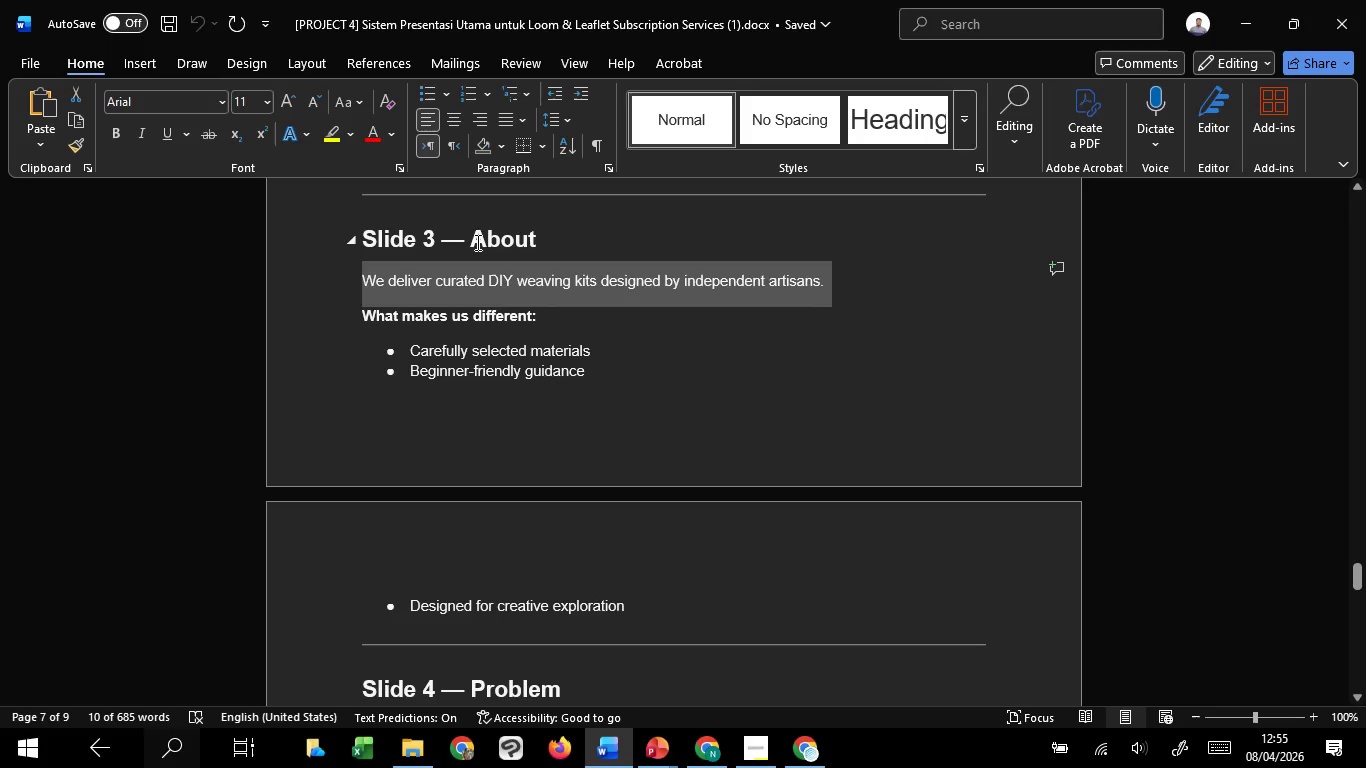 
left_click_drag(start_coordinate=[476, 242], to_coordinate=[545, 239])
 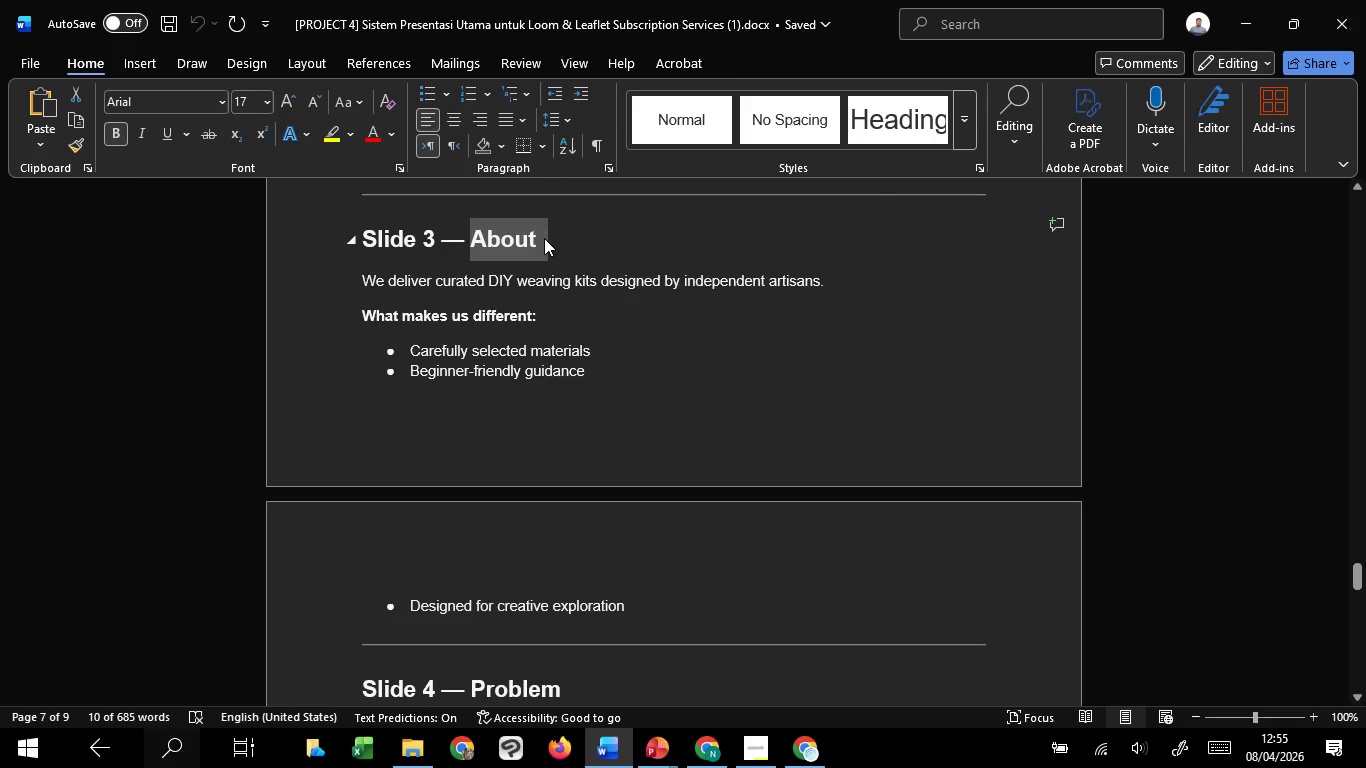 
key(Control+C)
 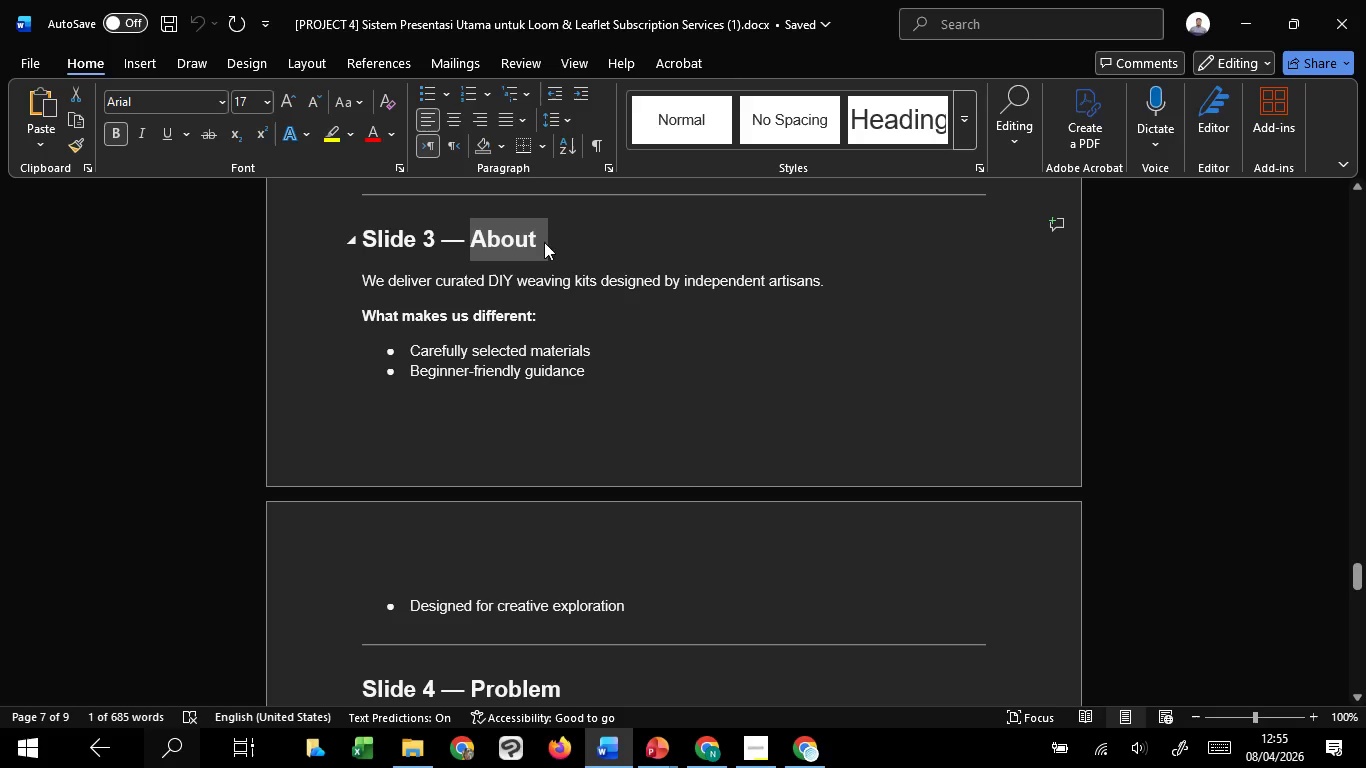 
key(Control+C)
 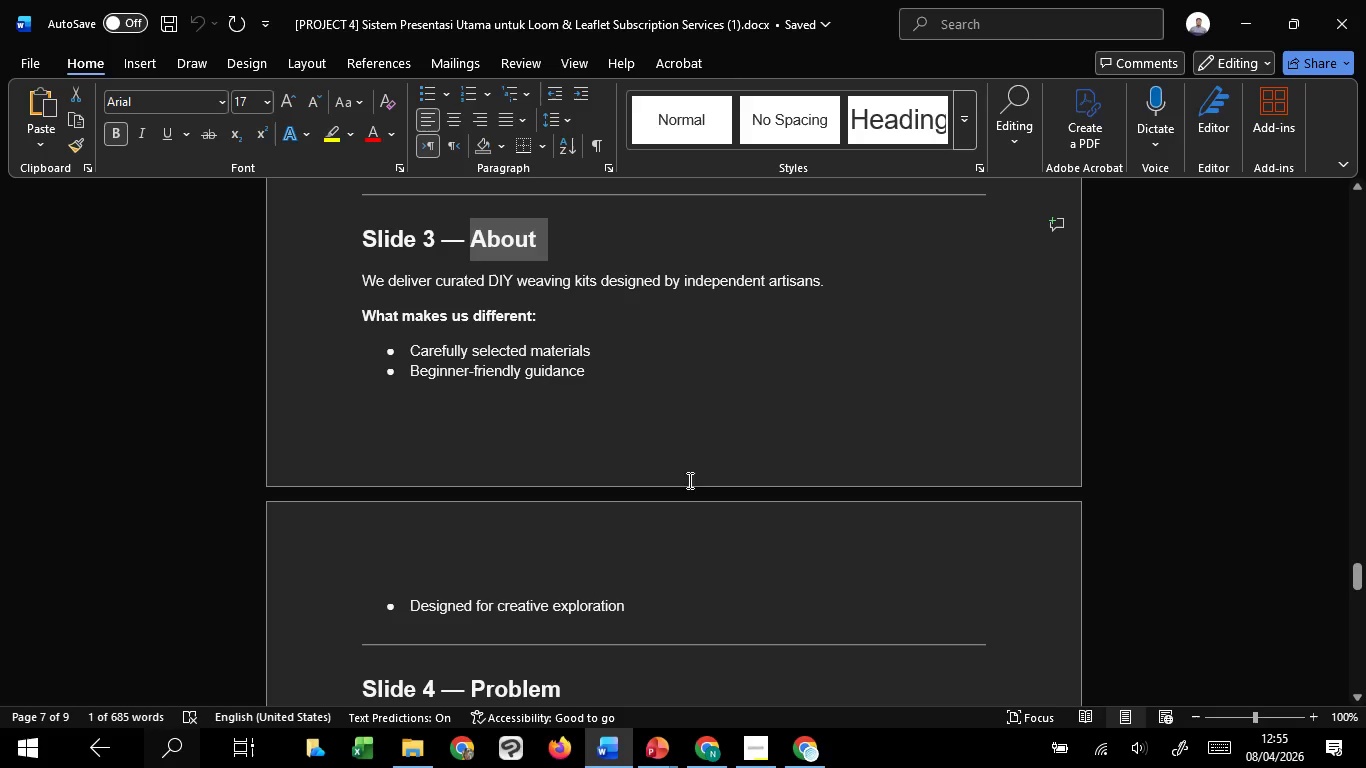 
key(Control+C)
 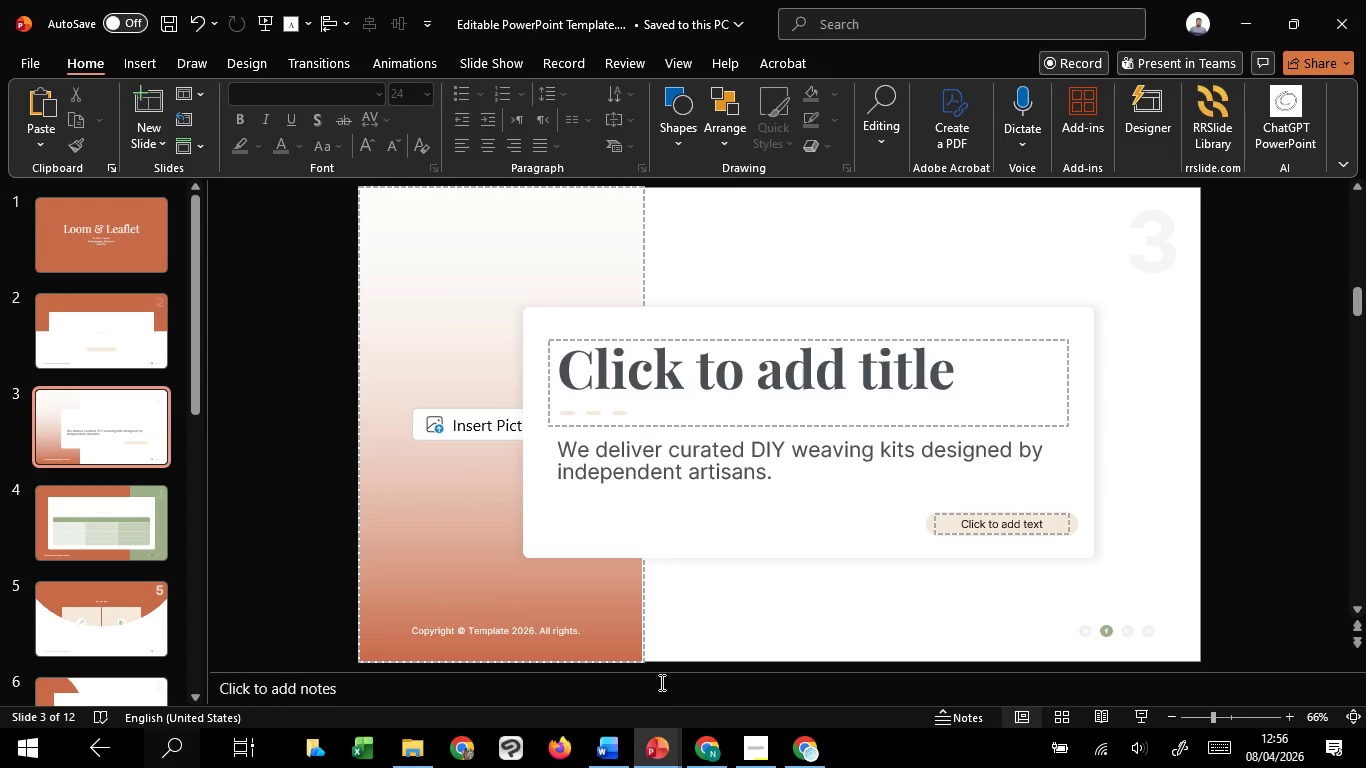 
key(Control+Z)
 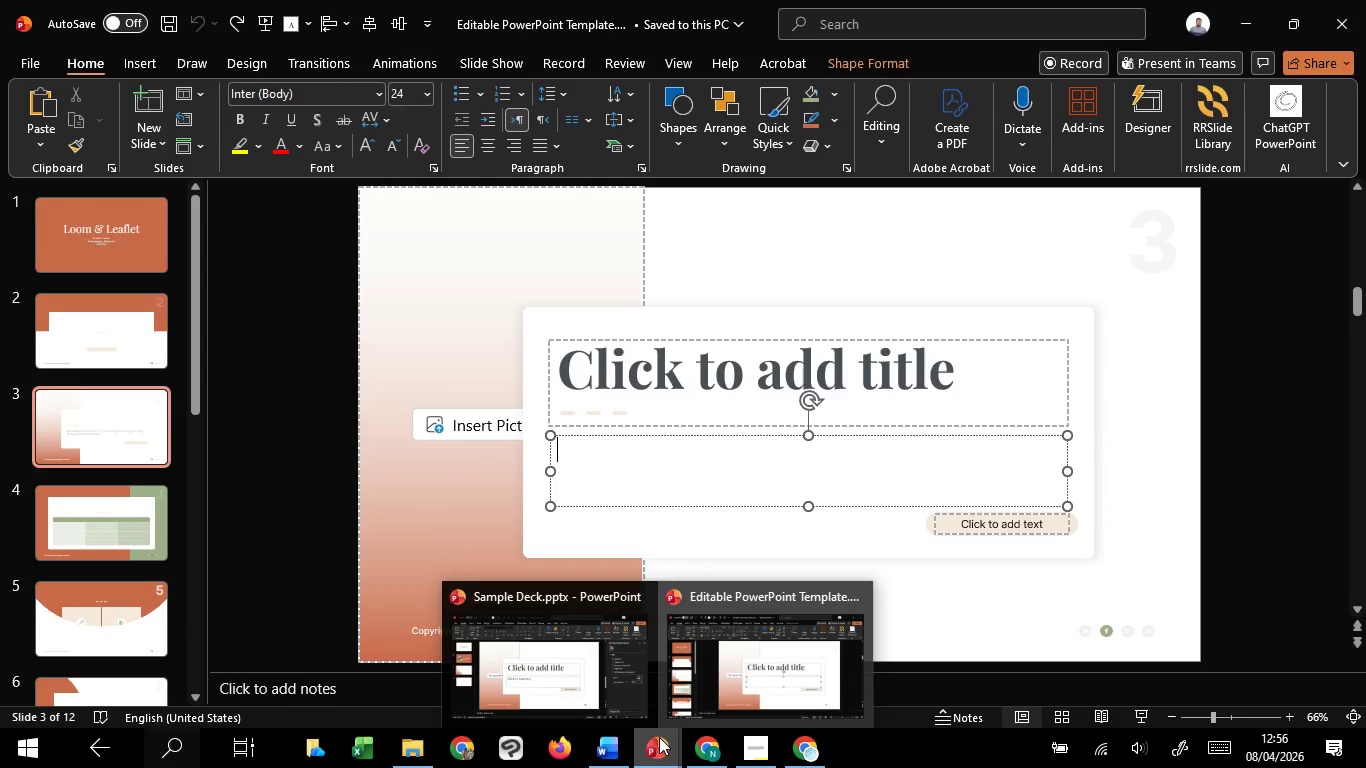 
key(Control+Z)
 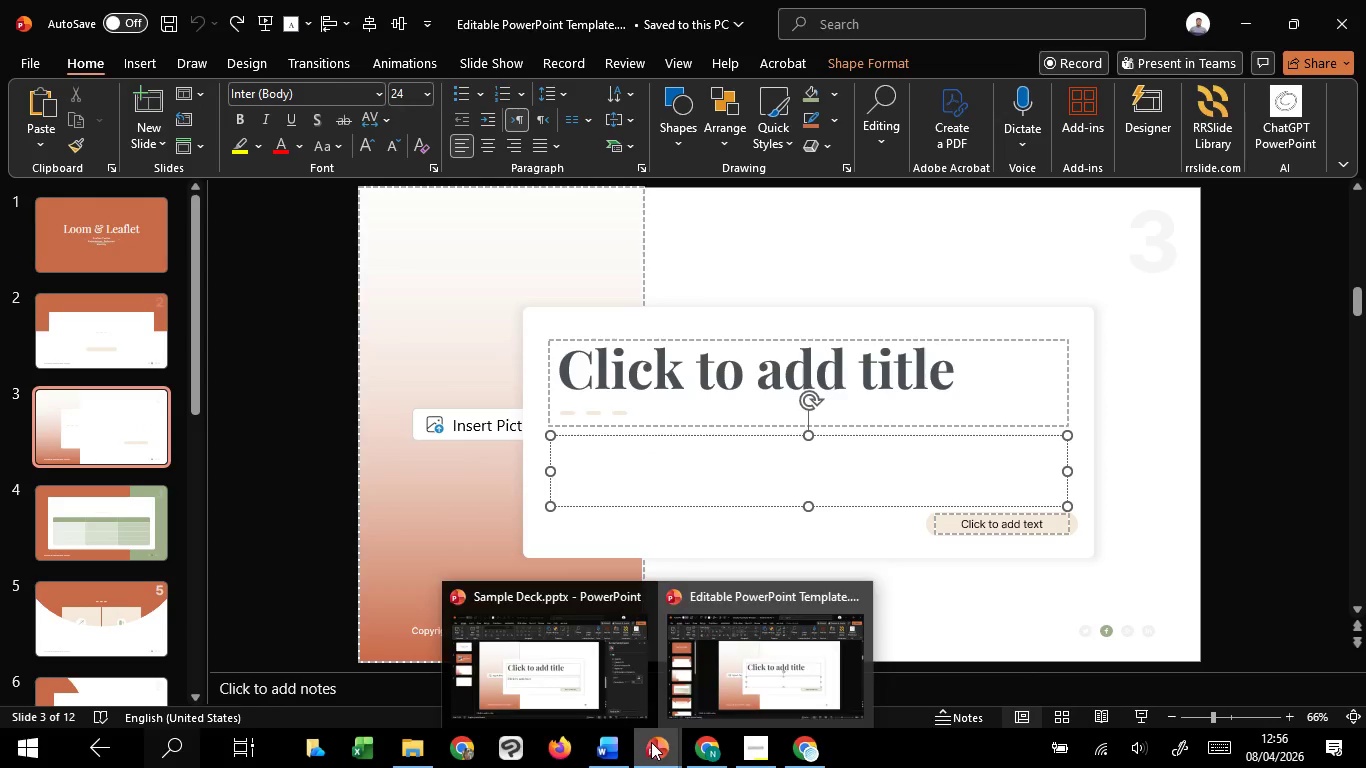 
key(Control+Z)
 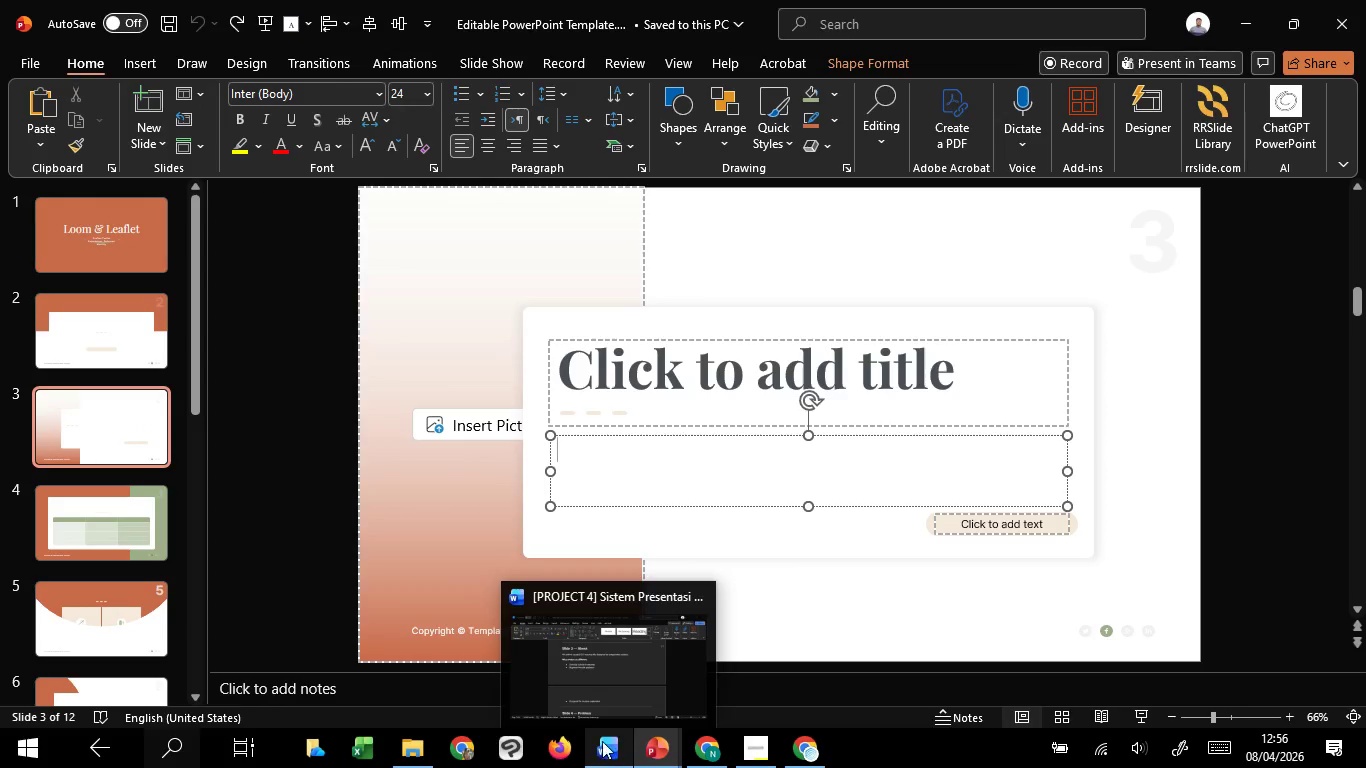 
left_click([618, 664])
 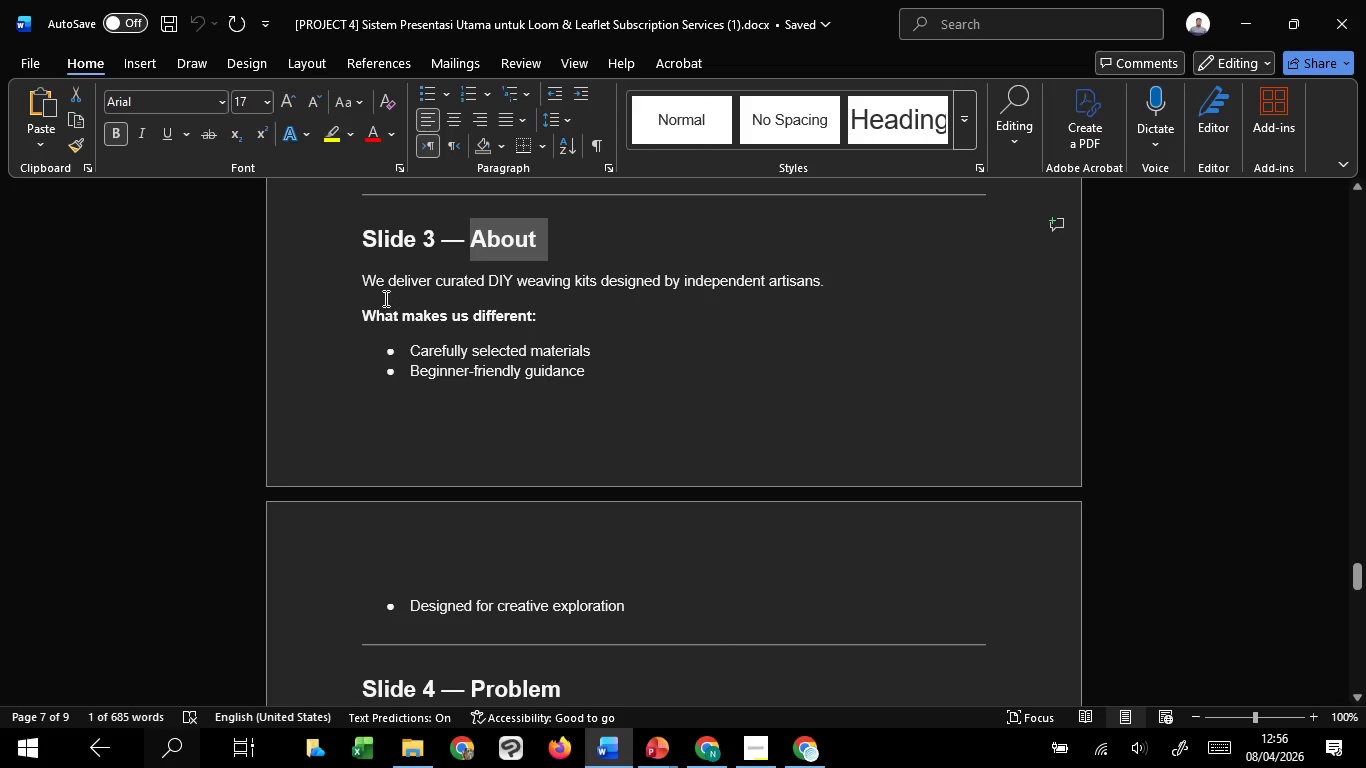 
key(Control+C)
 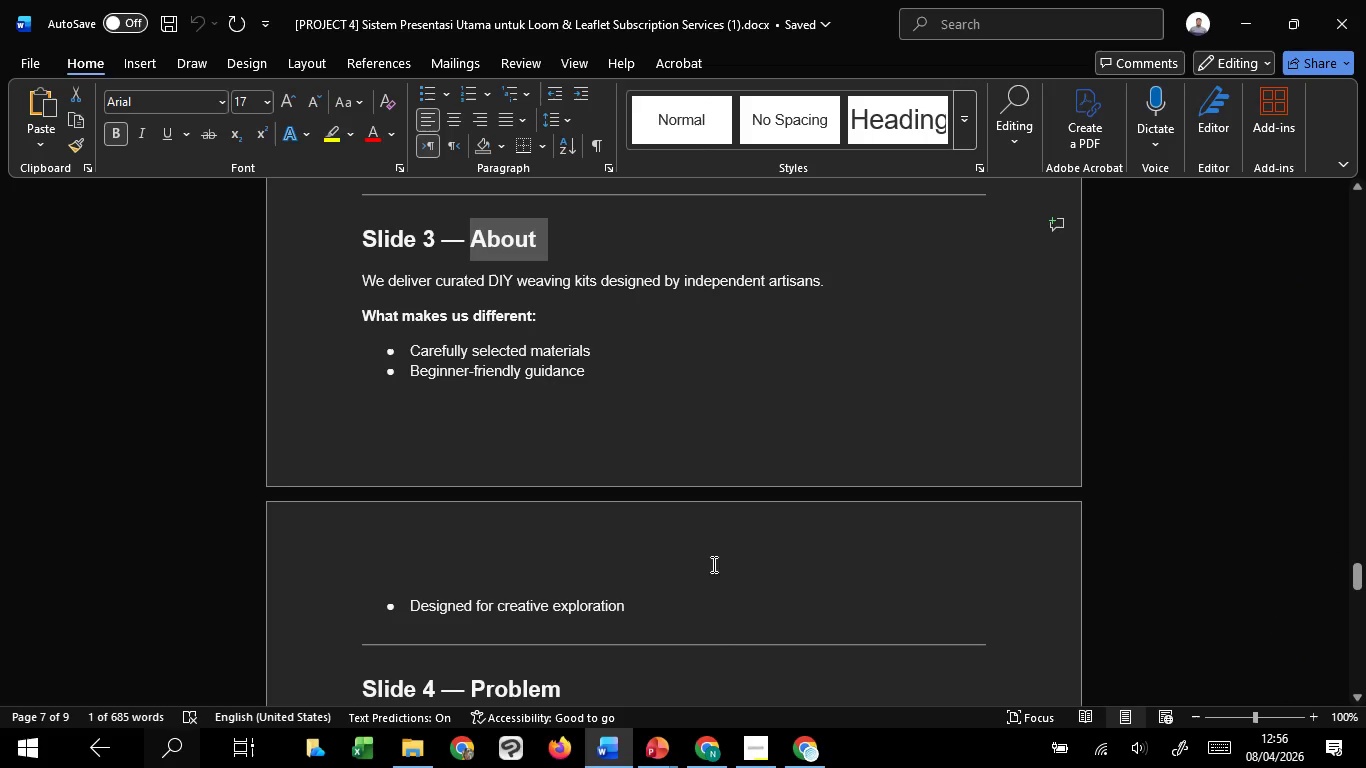 
key(Control+C)
 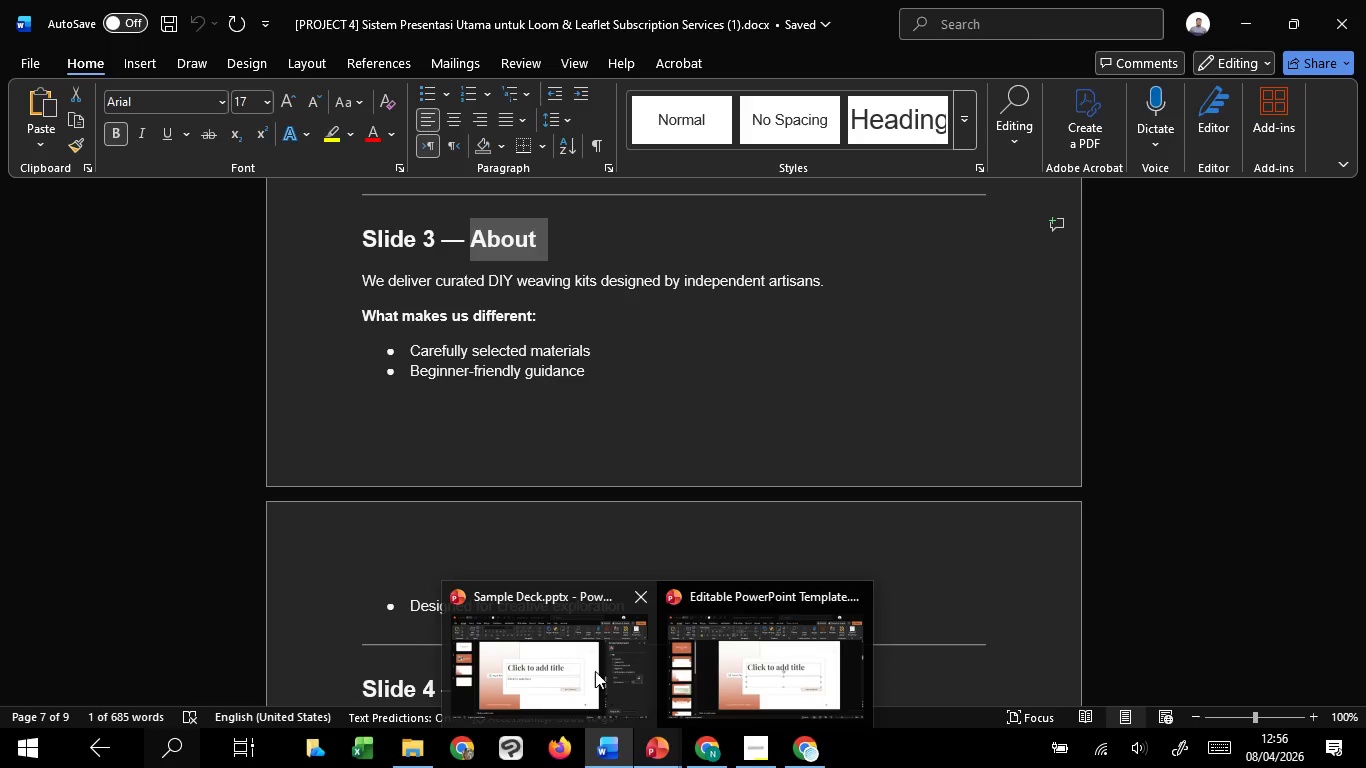 
left_click([594, 669])
 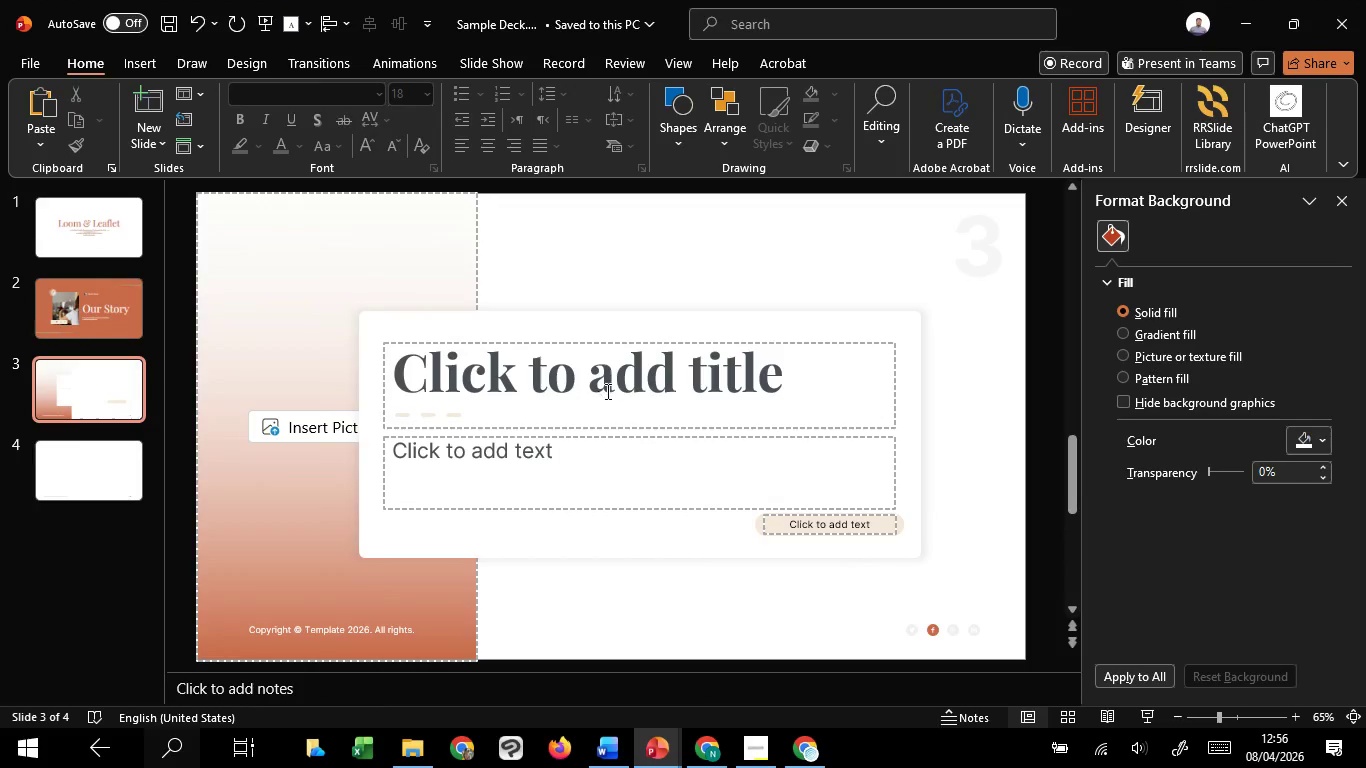 
left_click([657, 391])
 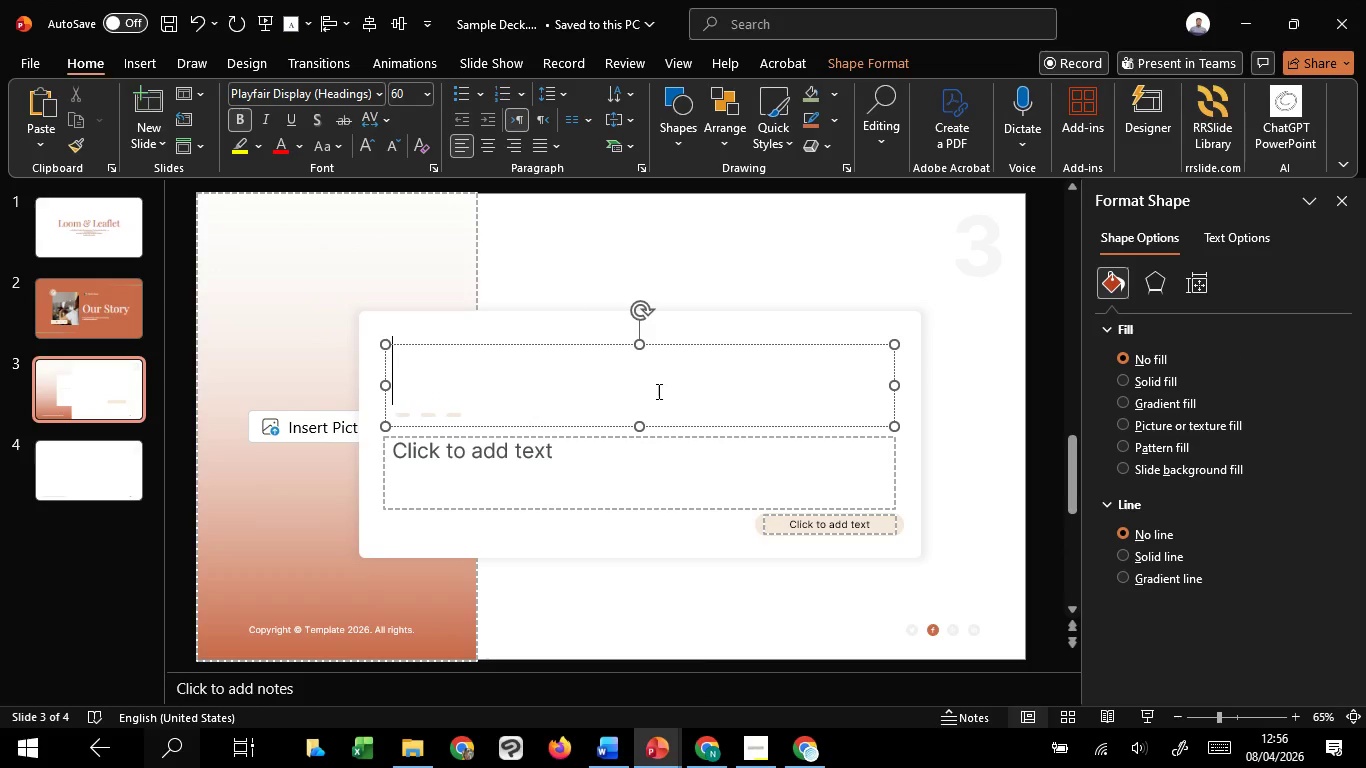 
key(Control+ControlLeft)
 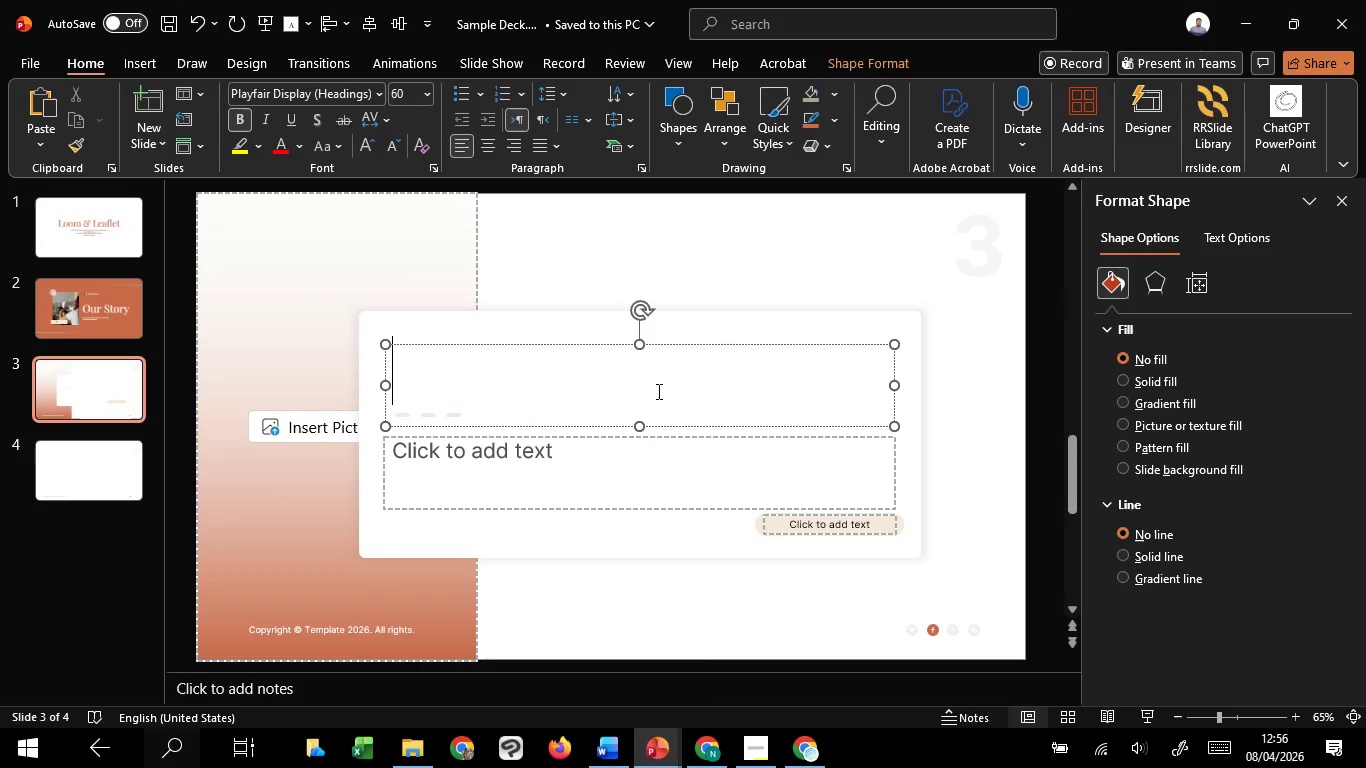 
right_click([657, 391])
 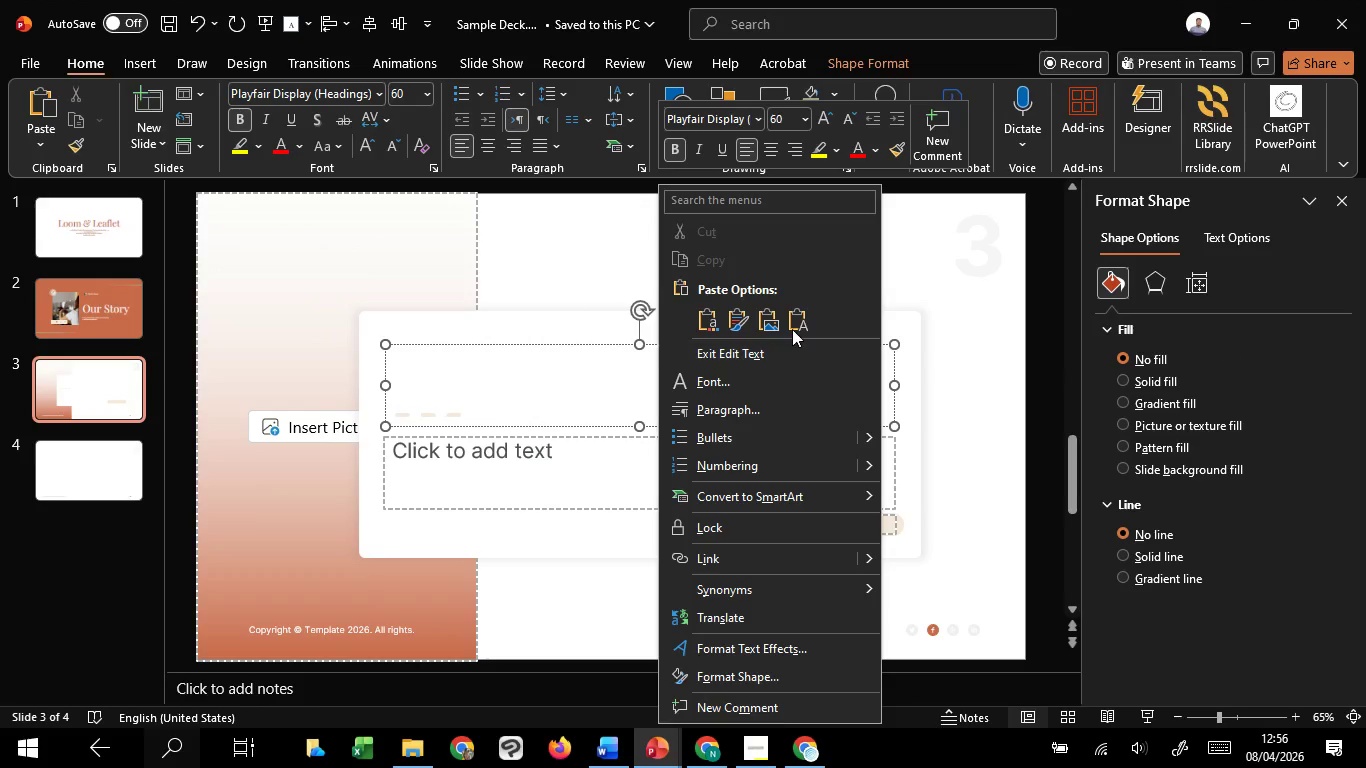 
left_click([792, 329])
 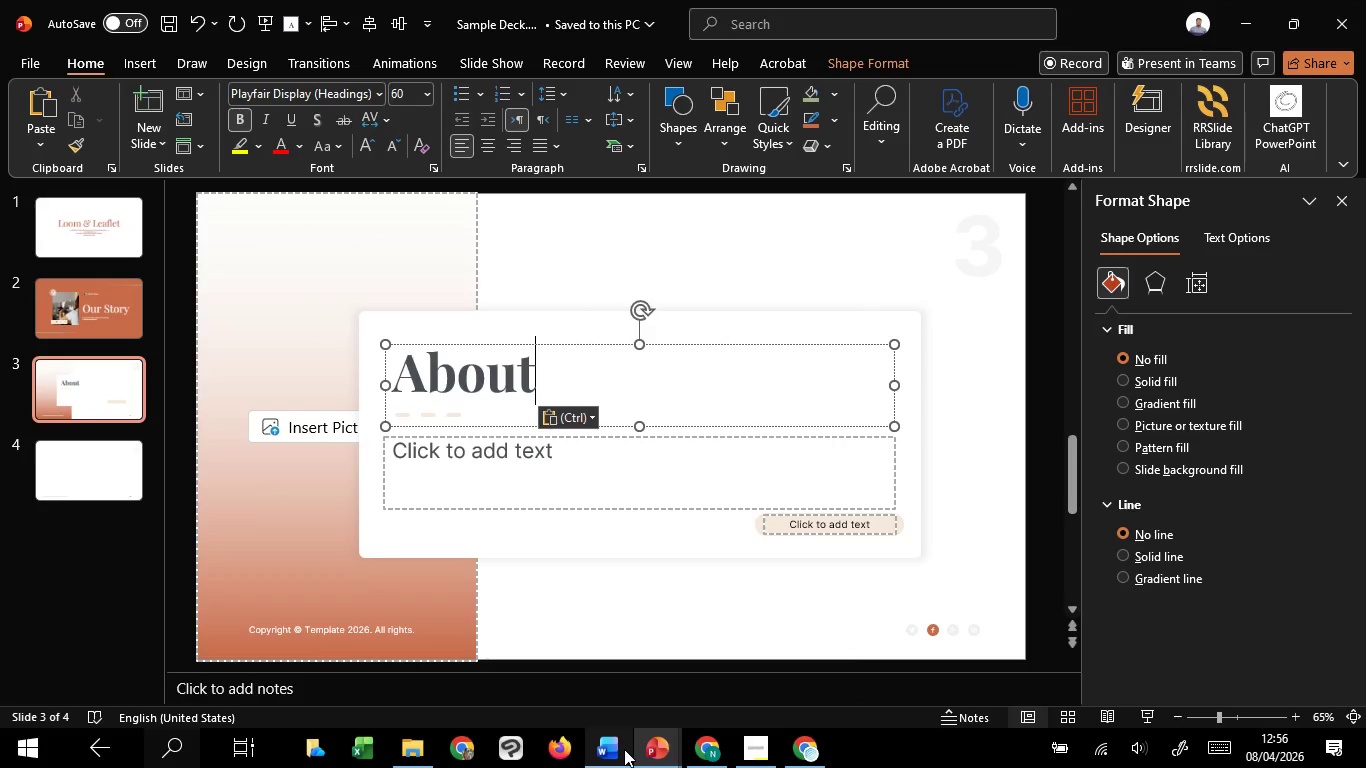 
left_click([622, 656])
 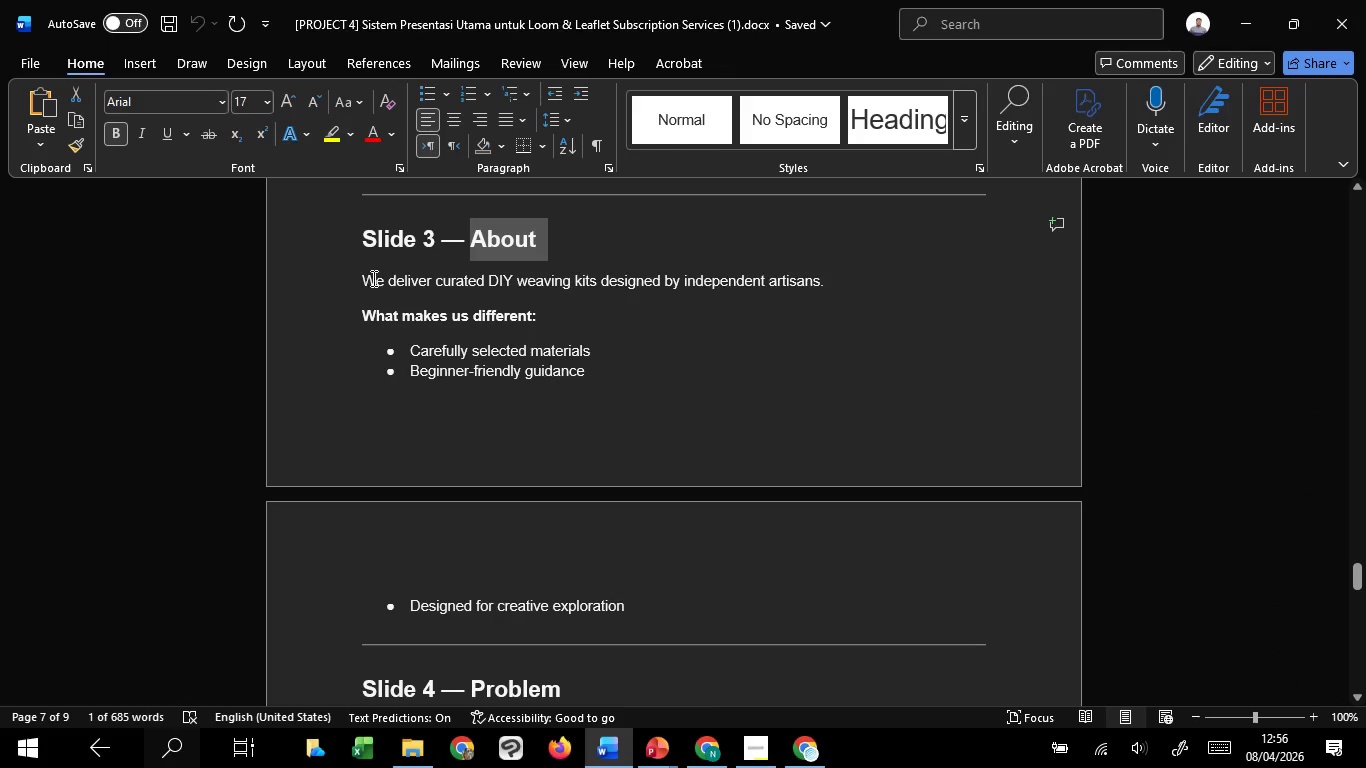 
left_click_drag(start_coordinate=[368, 278], to_coordinate=[824, 281])
 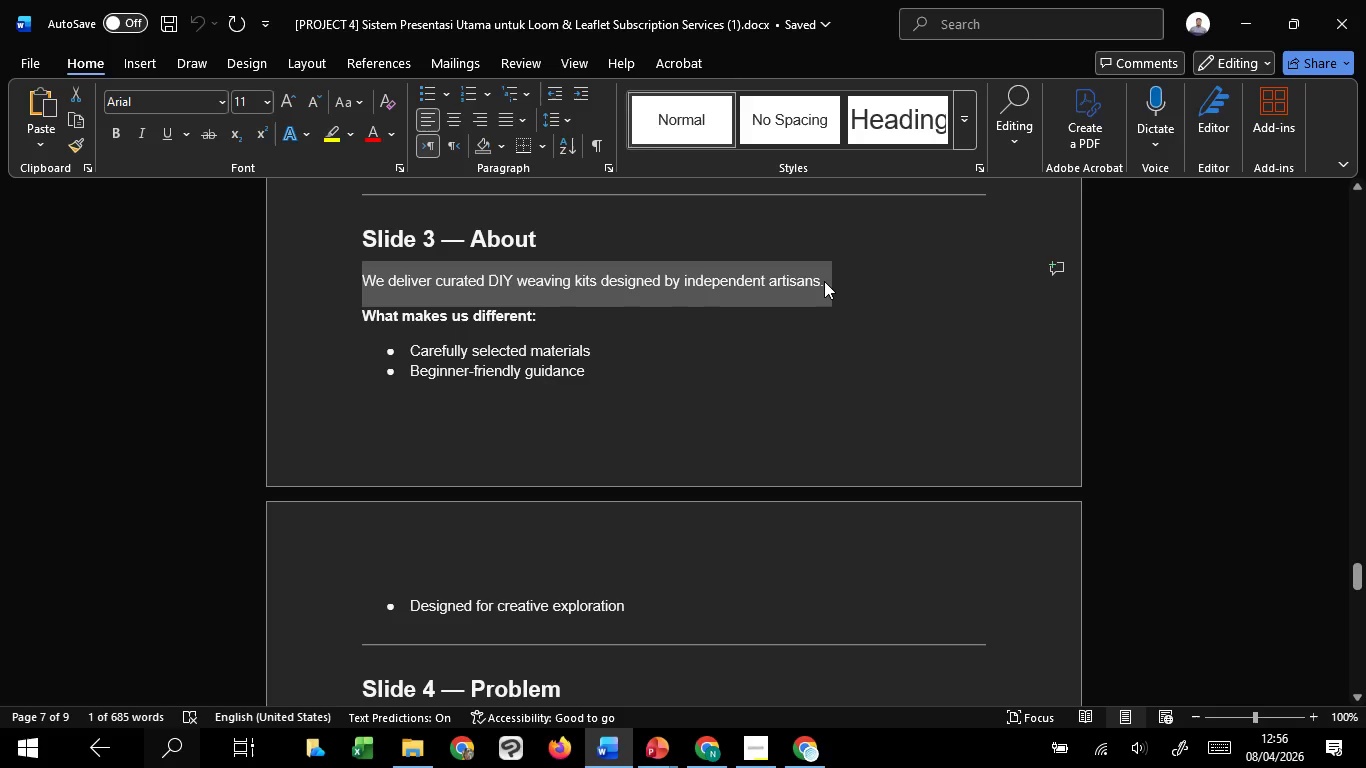 
key(Control+C)
 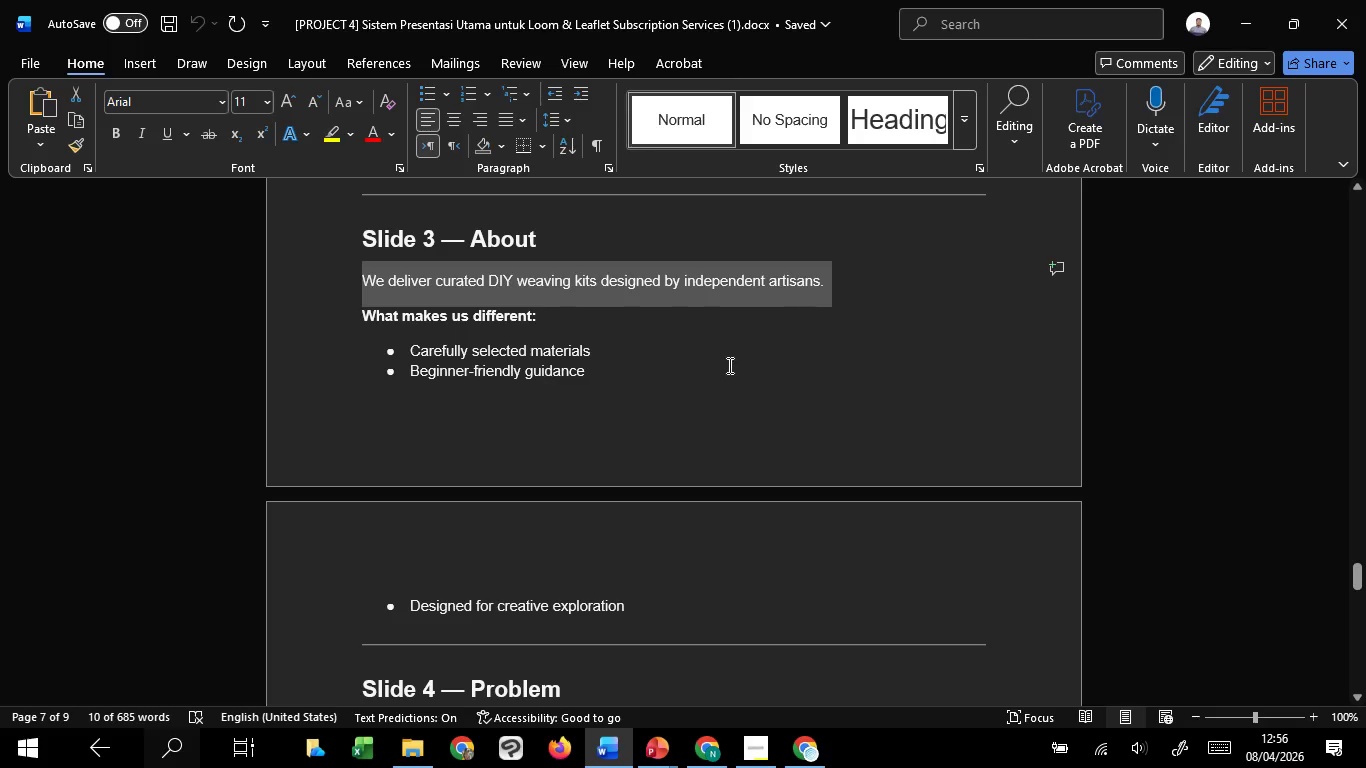 
key(Control+C)
 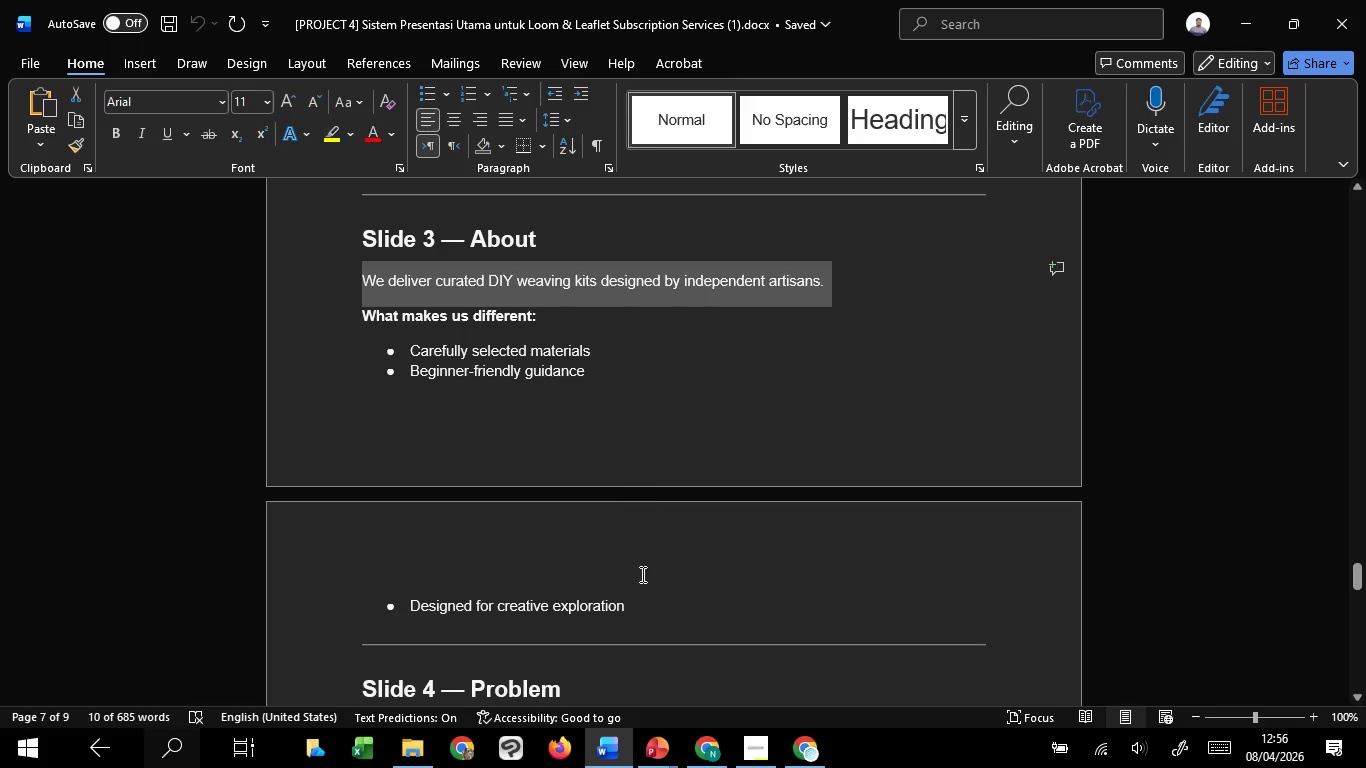 
key(Control+C)
 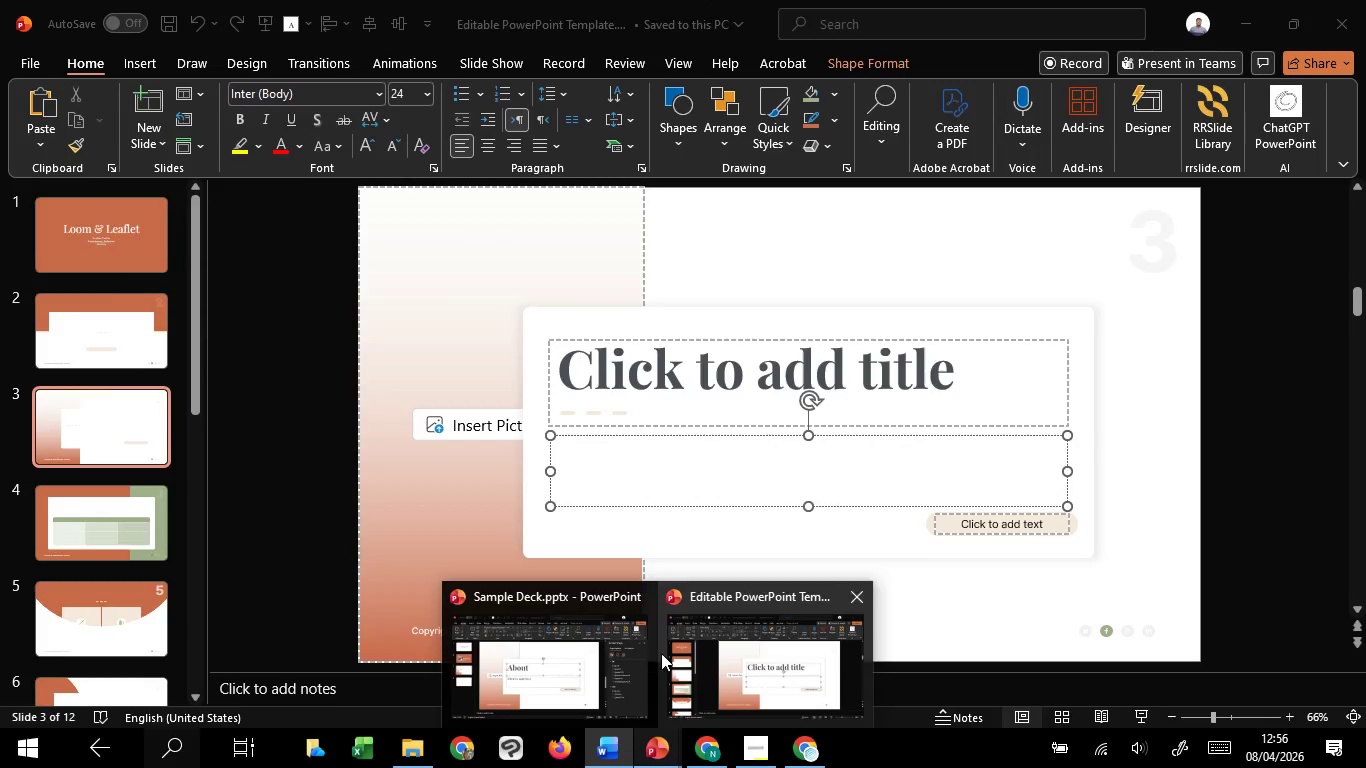 
left_click([589, 675])
 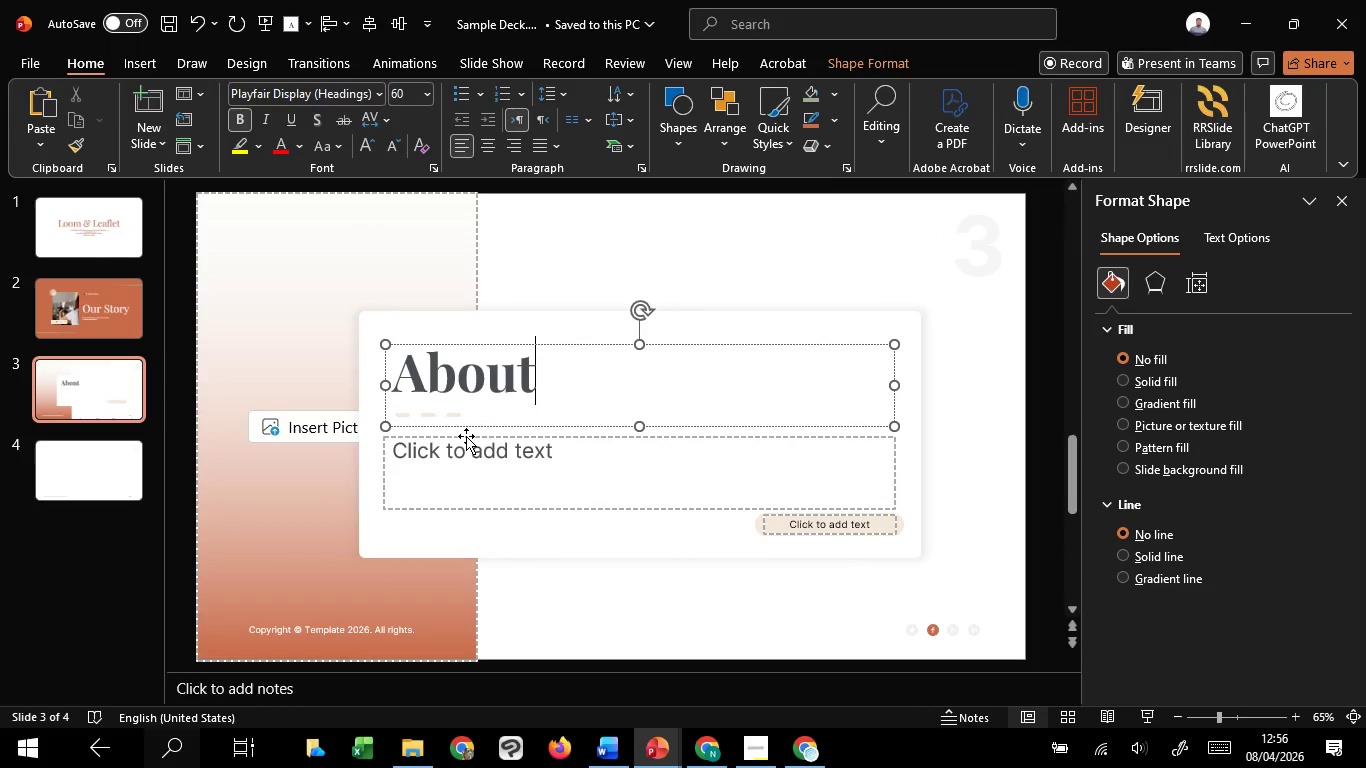 
left_click([466, 436])
 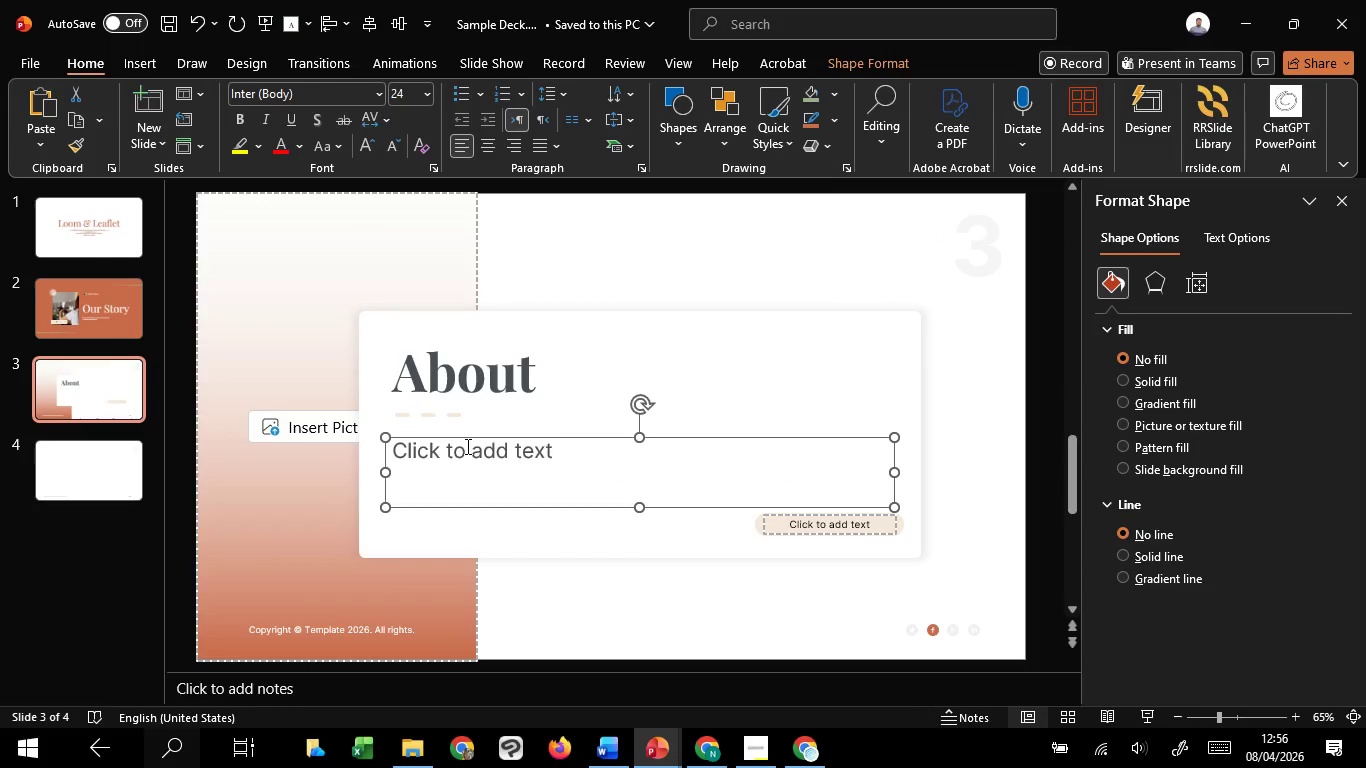 
left_click([466, 446])
 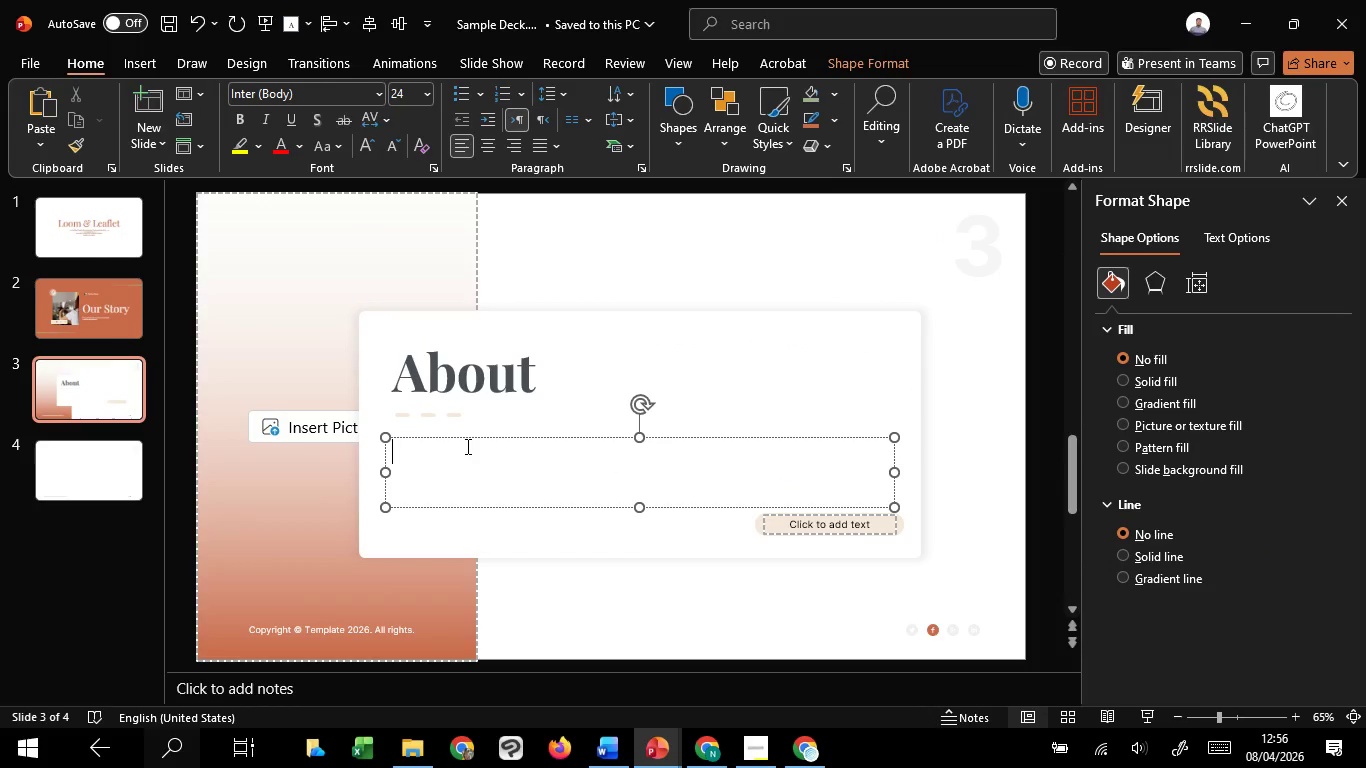 
right_click([466, 446])
 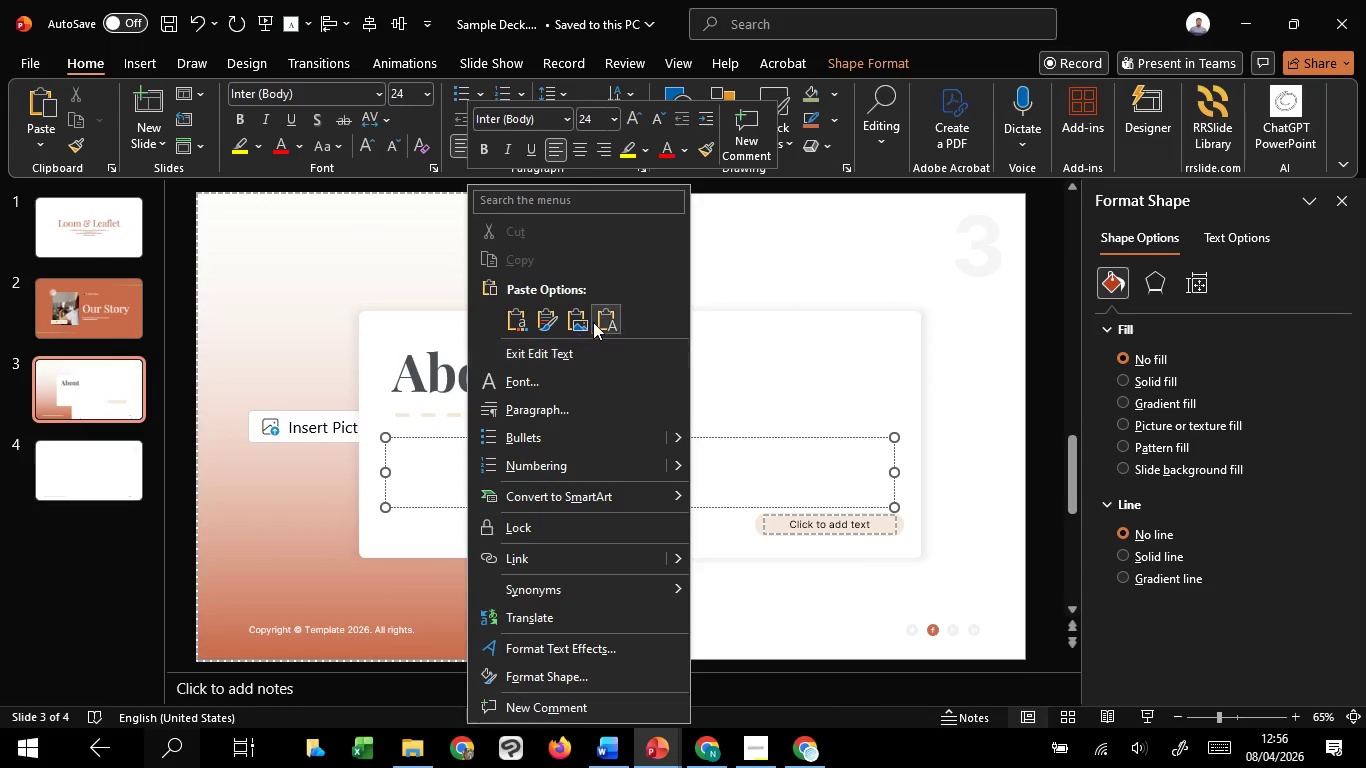 
left_click([593, 322])
 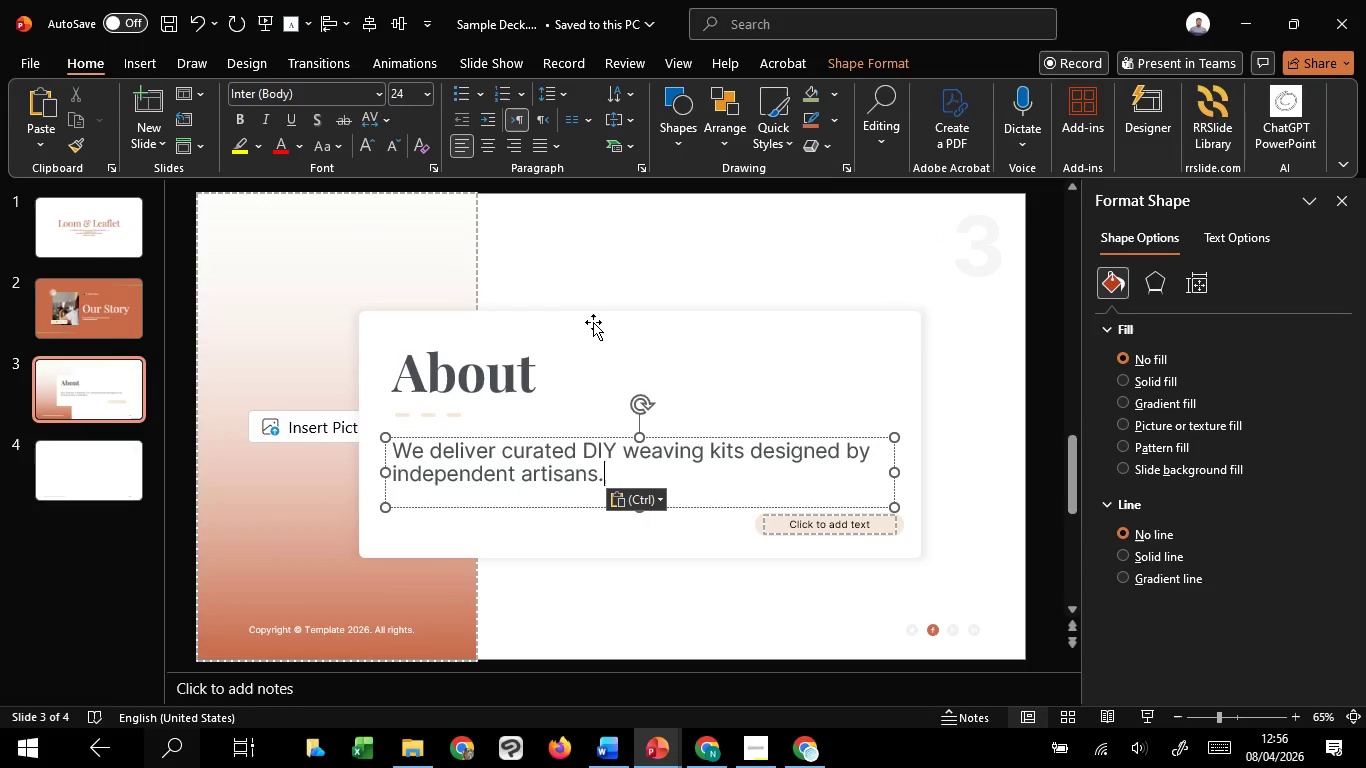 
key(Control+A)
 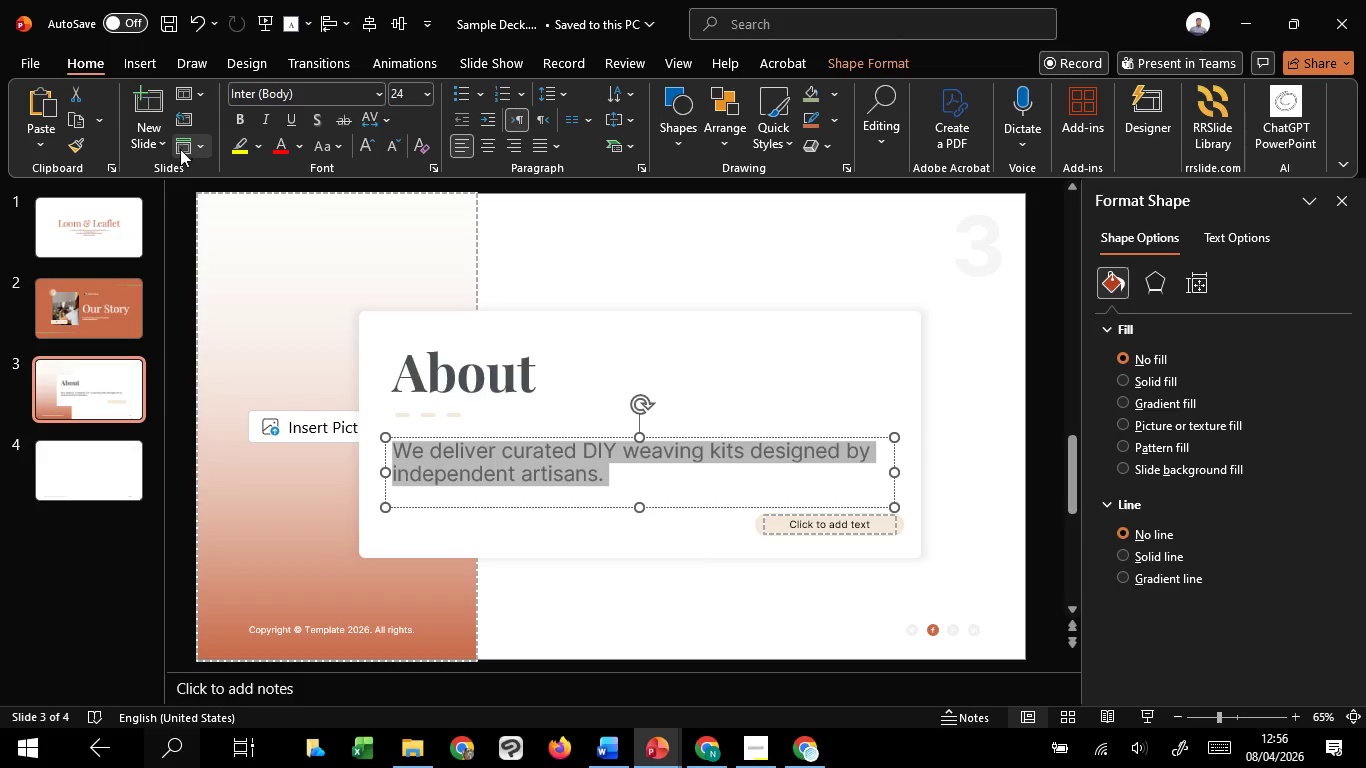 
left_click([392, 150])
 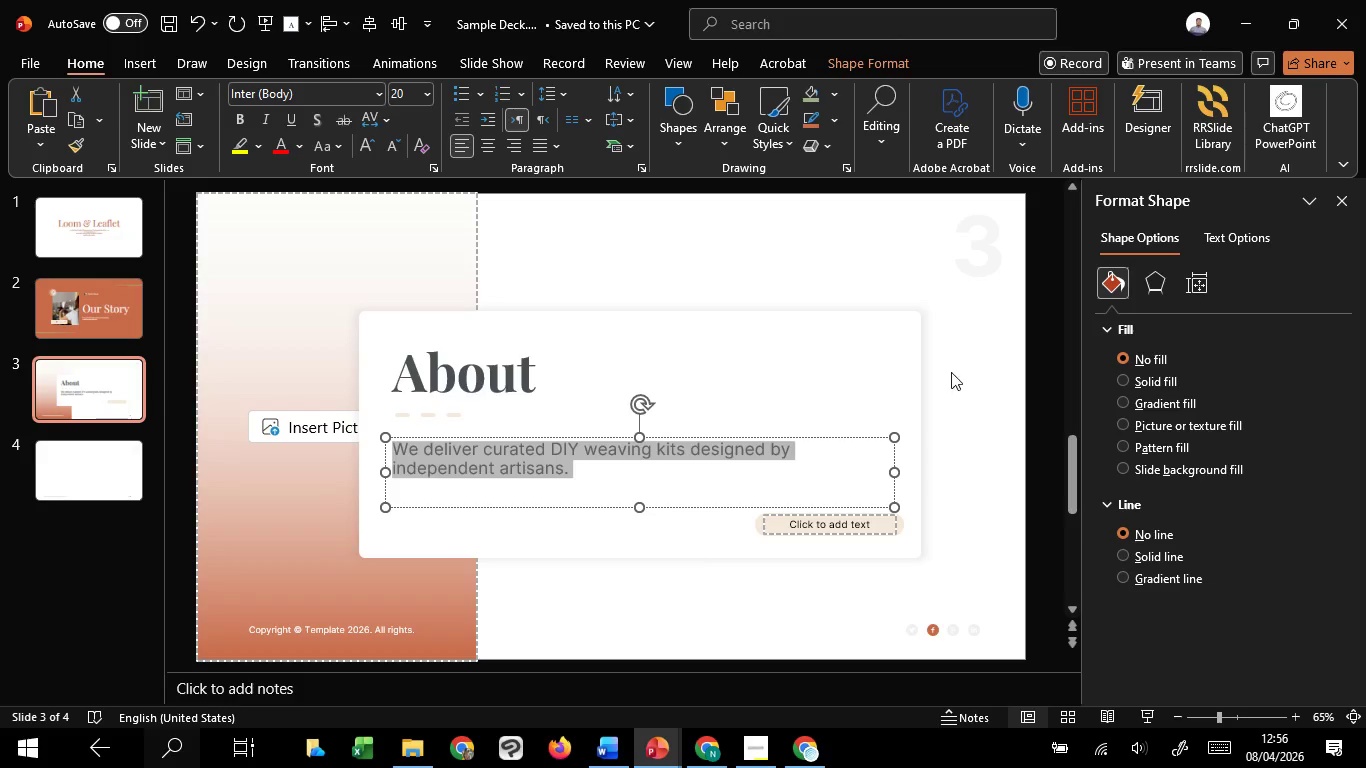 
left_click([976, 353])
 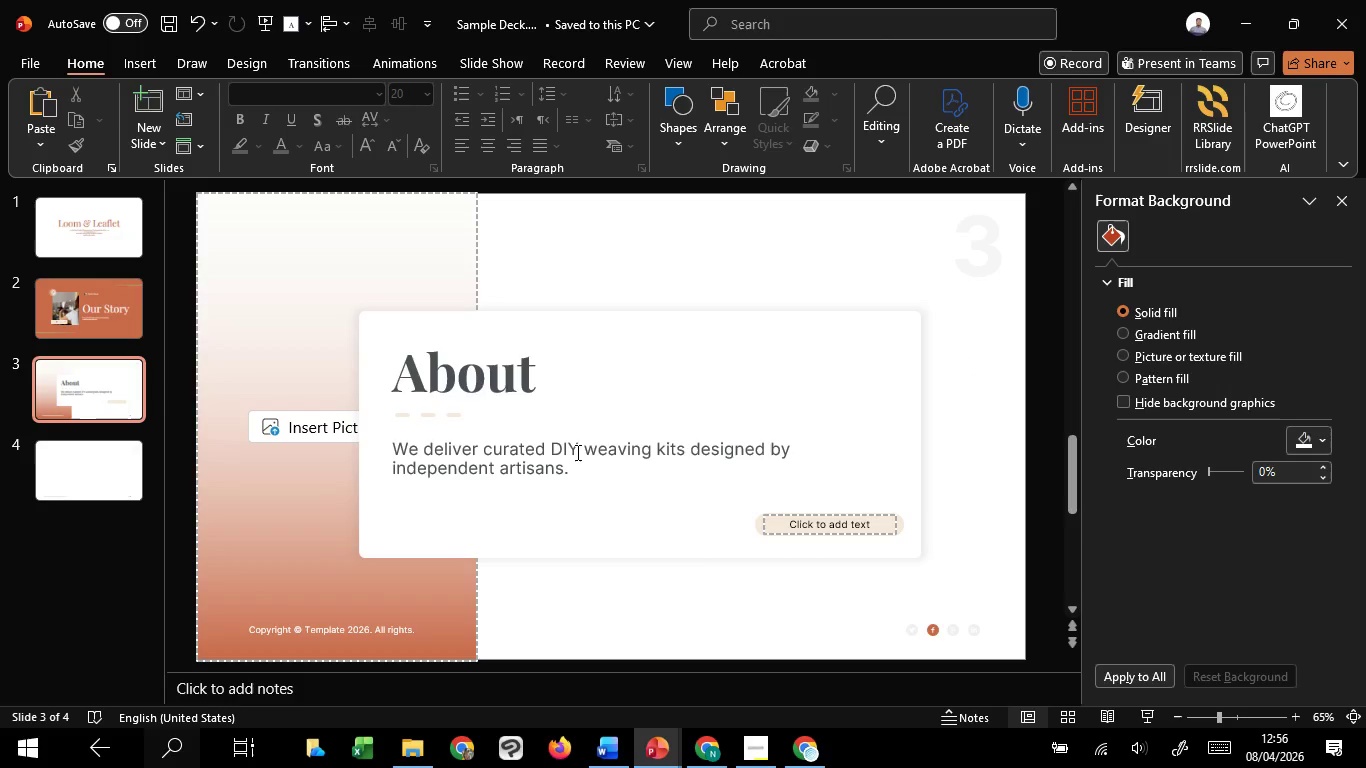 
left_click([576, 452])
 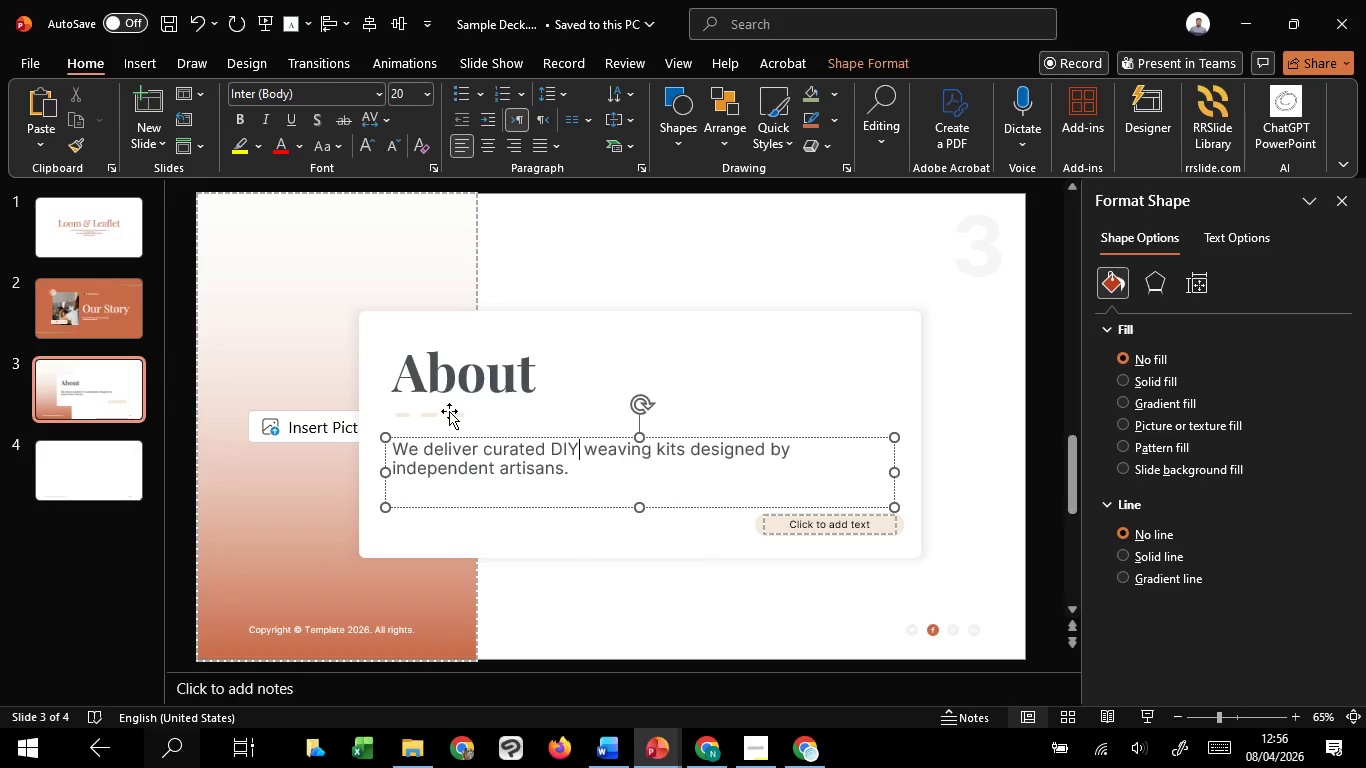 
hold_key(key=Tab, duration=1.34)
 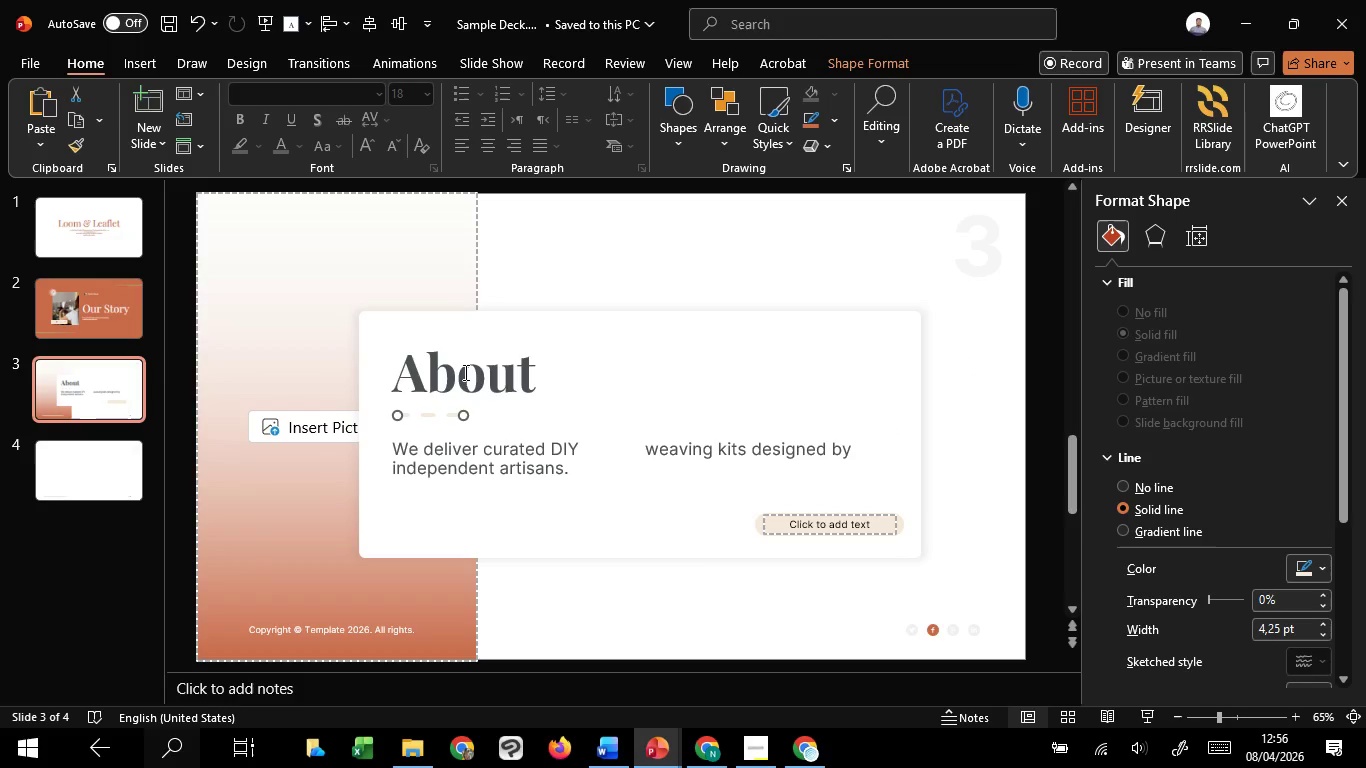 
left_click([453, 417])
 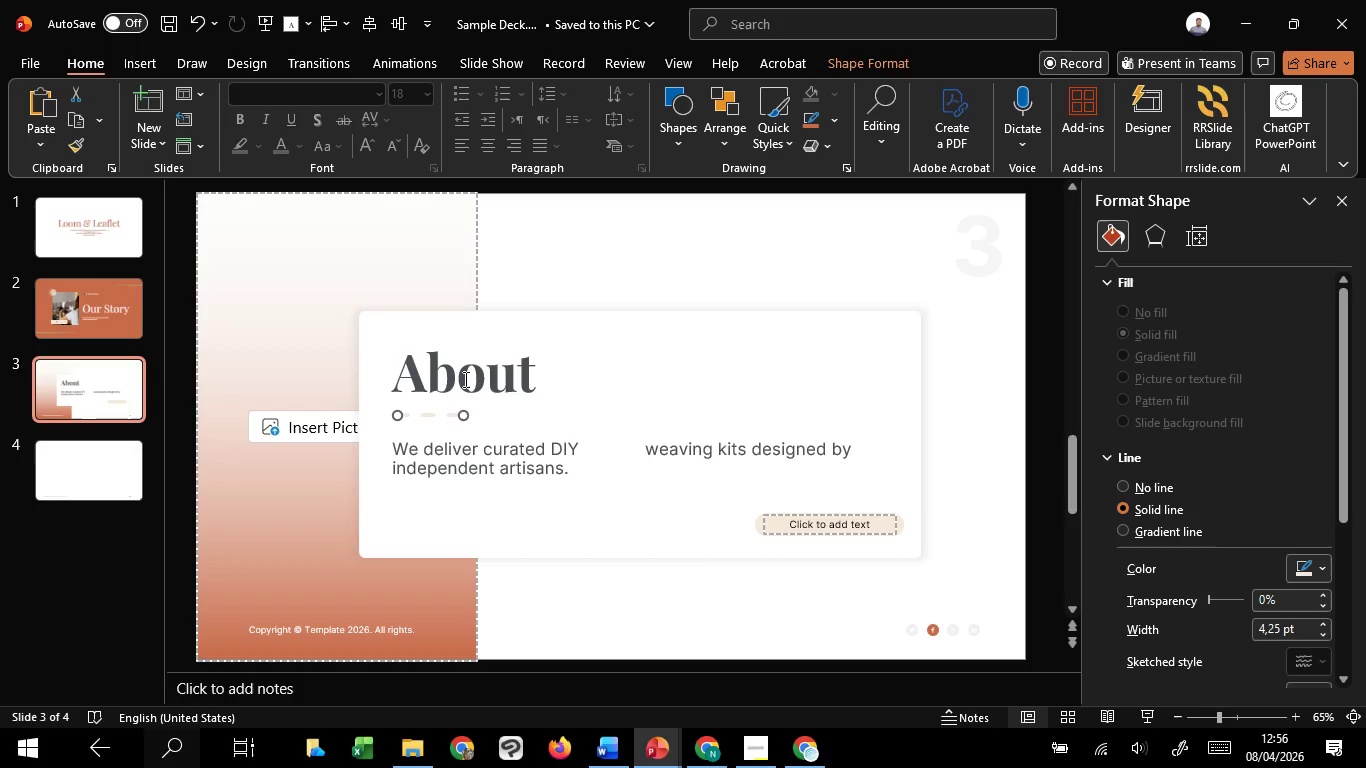 
hold_key(key=CapsLock, duration=1.52)
 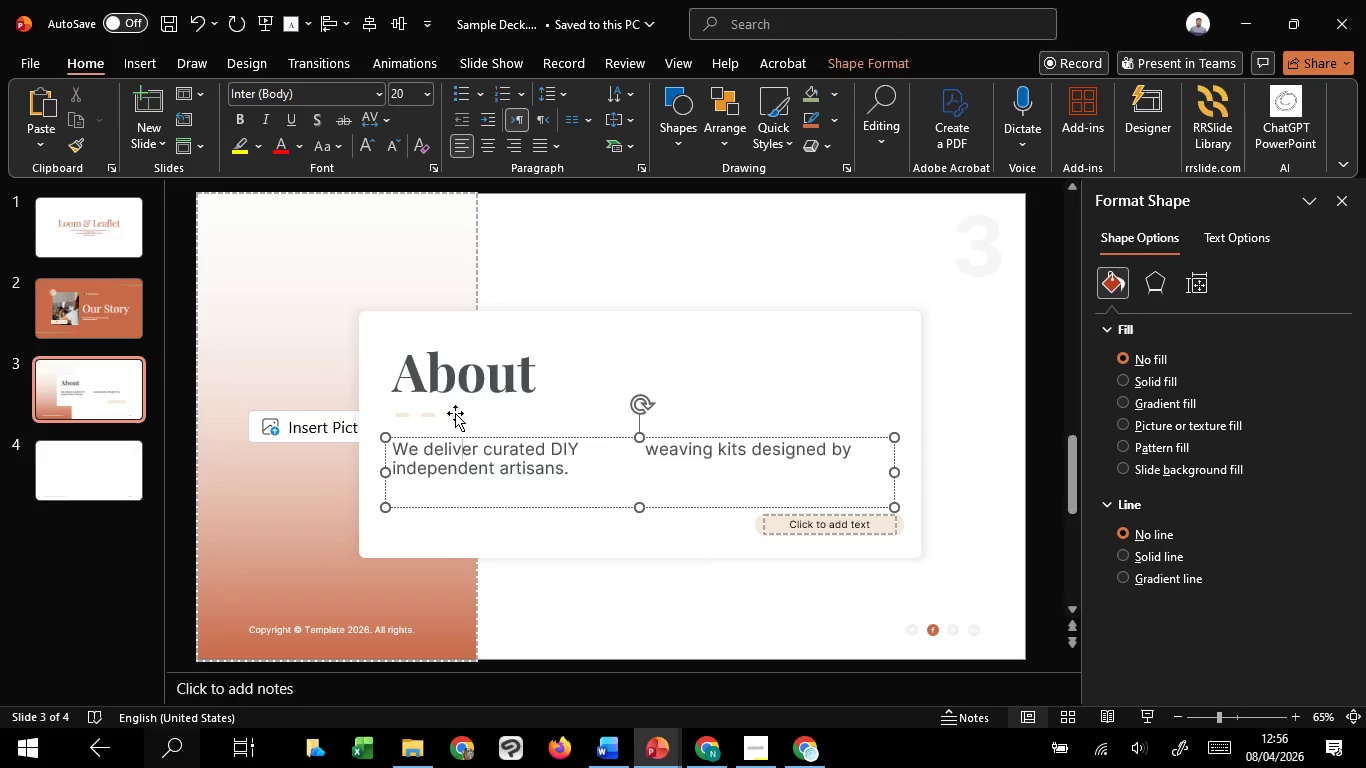 
left_click([455, 376])
 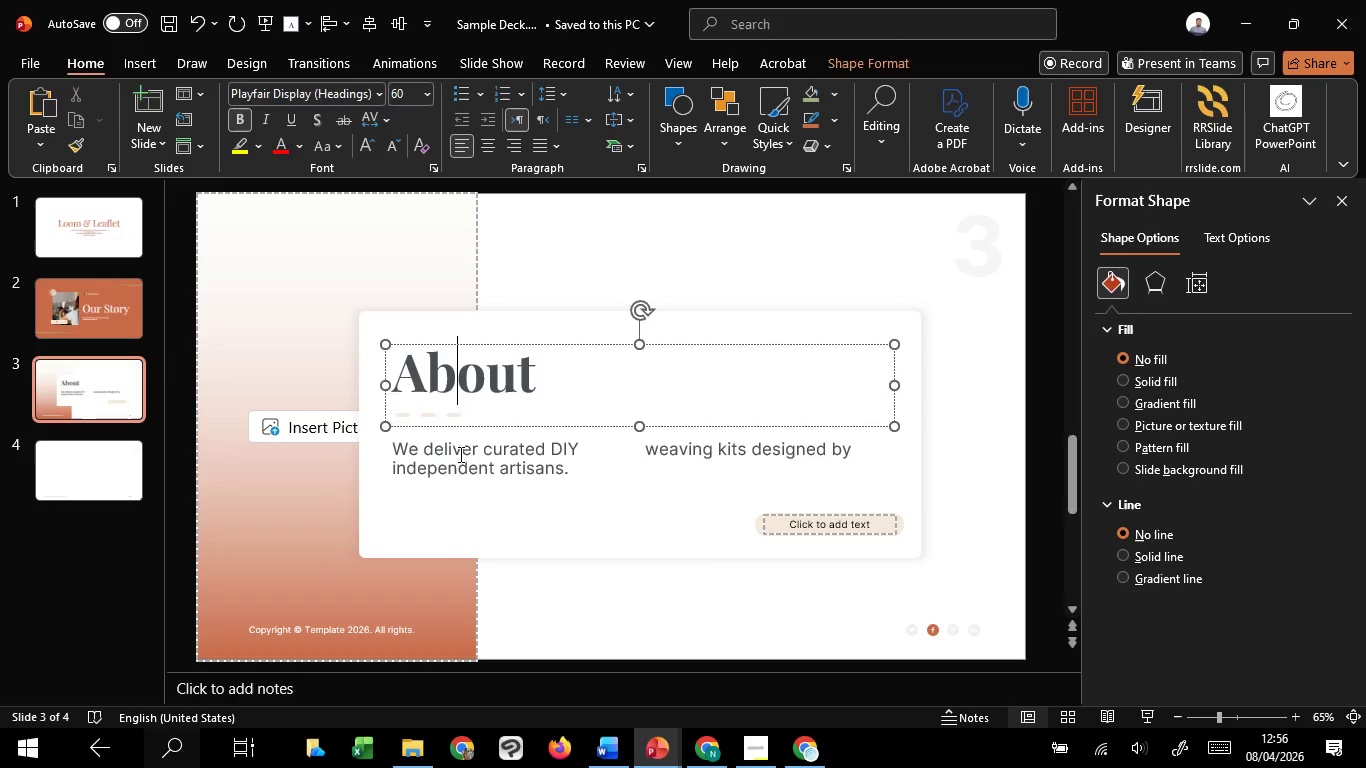 
left_click([459, 454])
 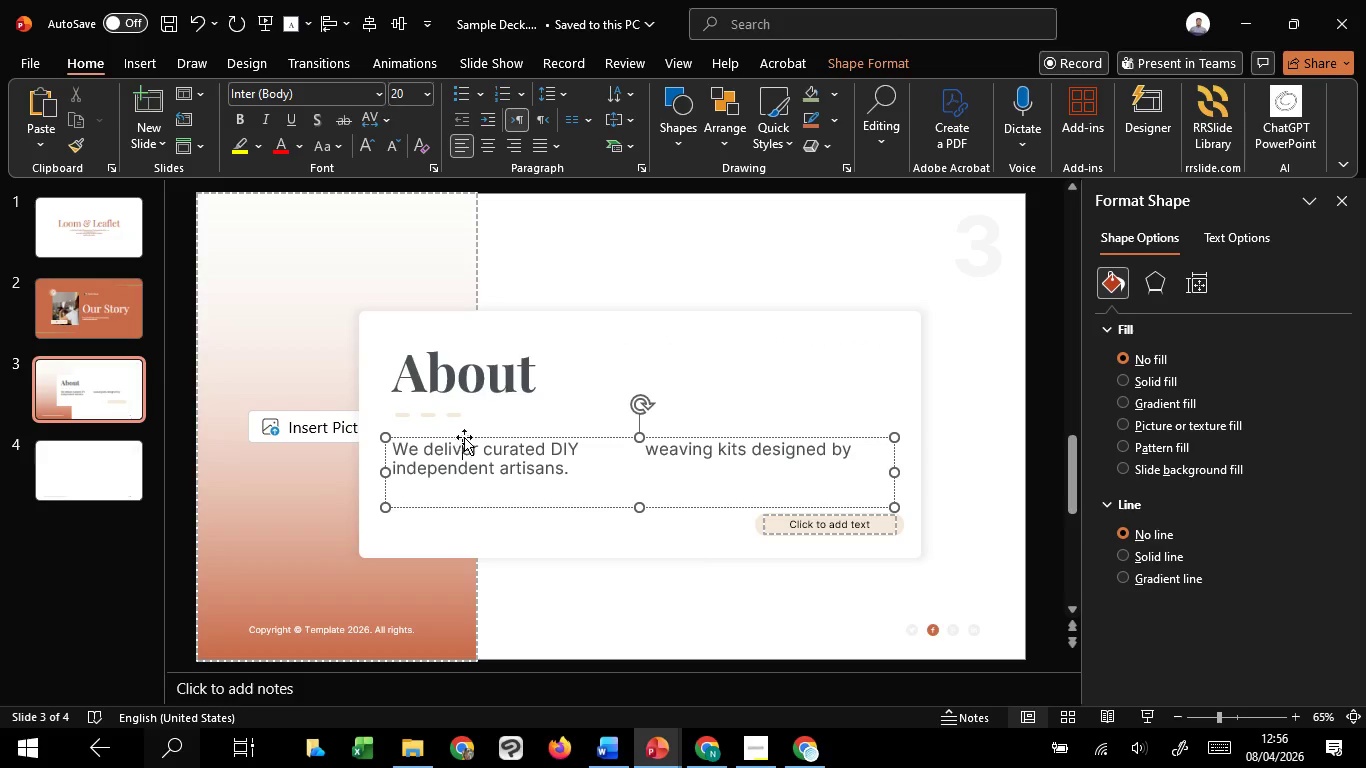 
key(CapsLock)
 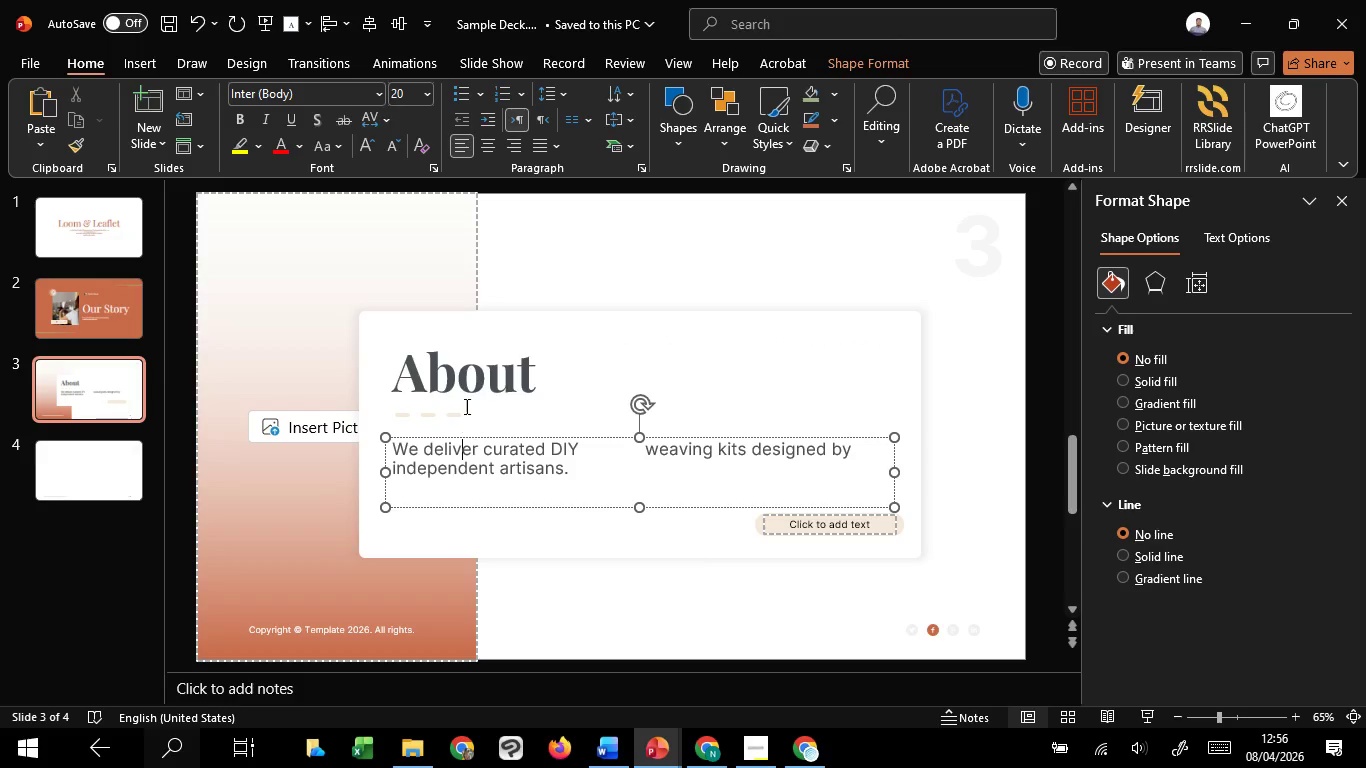 
key(CapsLock)
 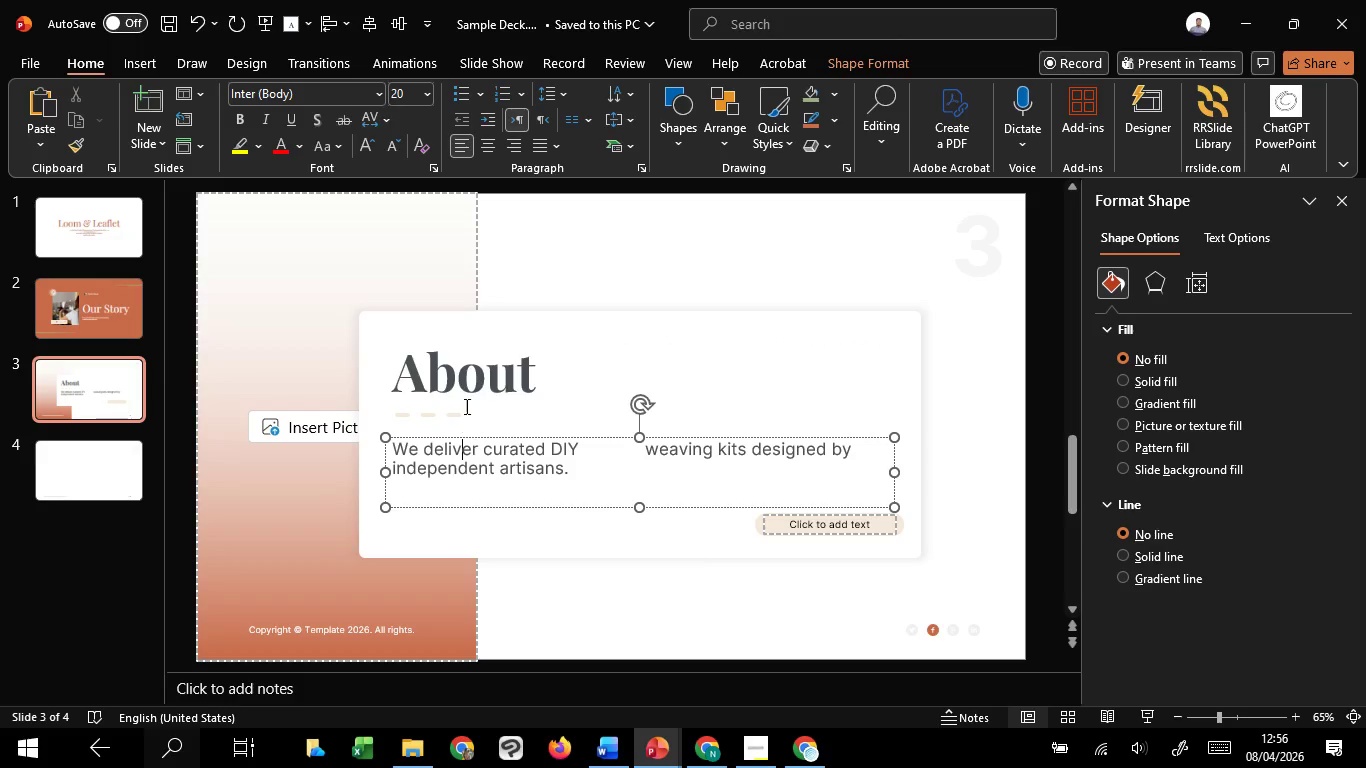 
key(CapsLock)
 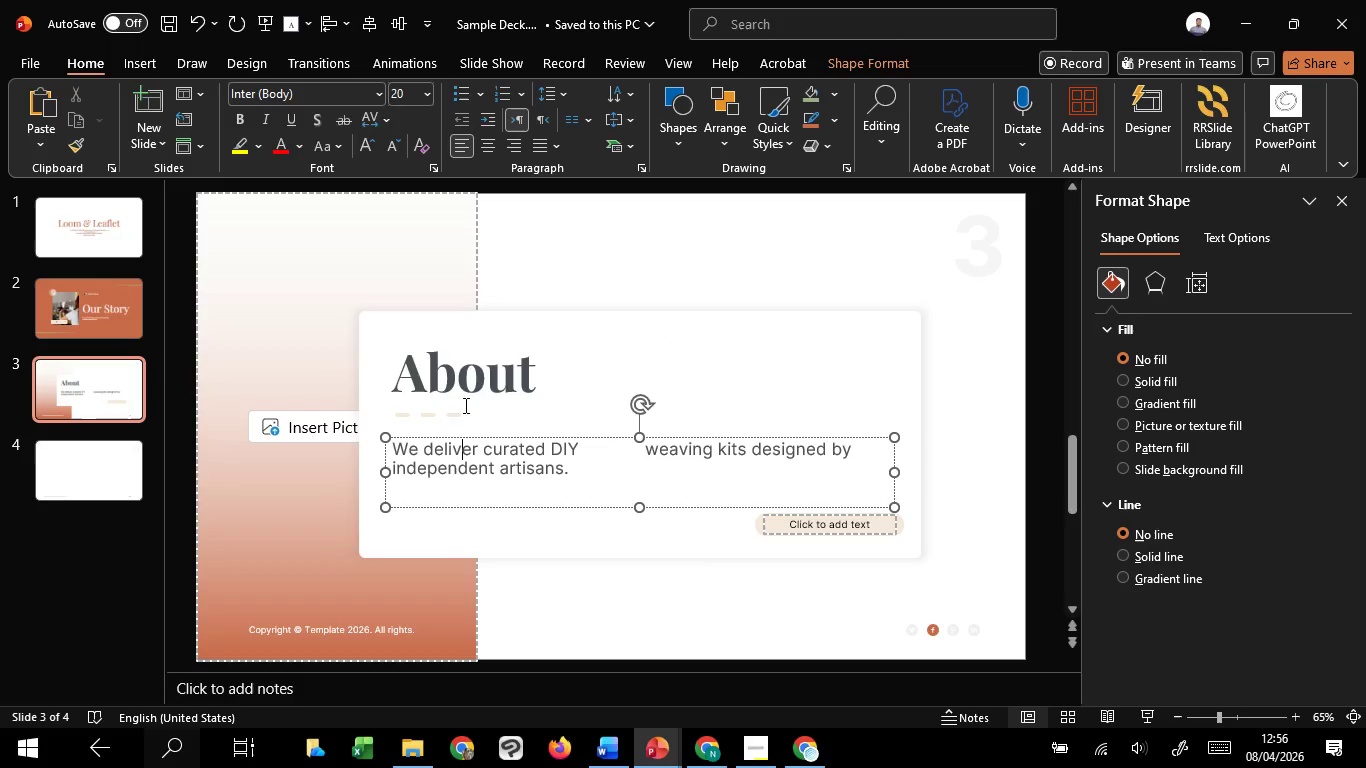 
key(CapsLock)
 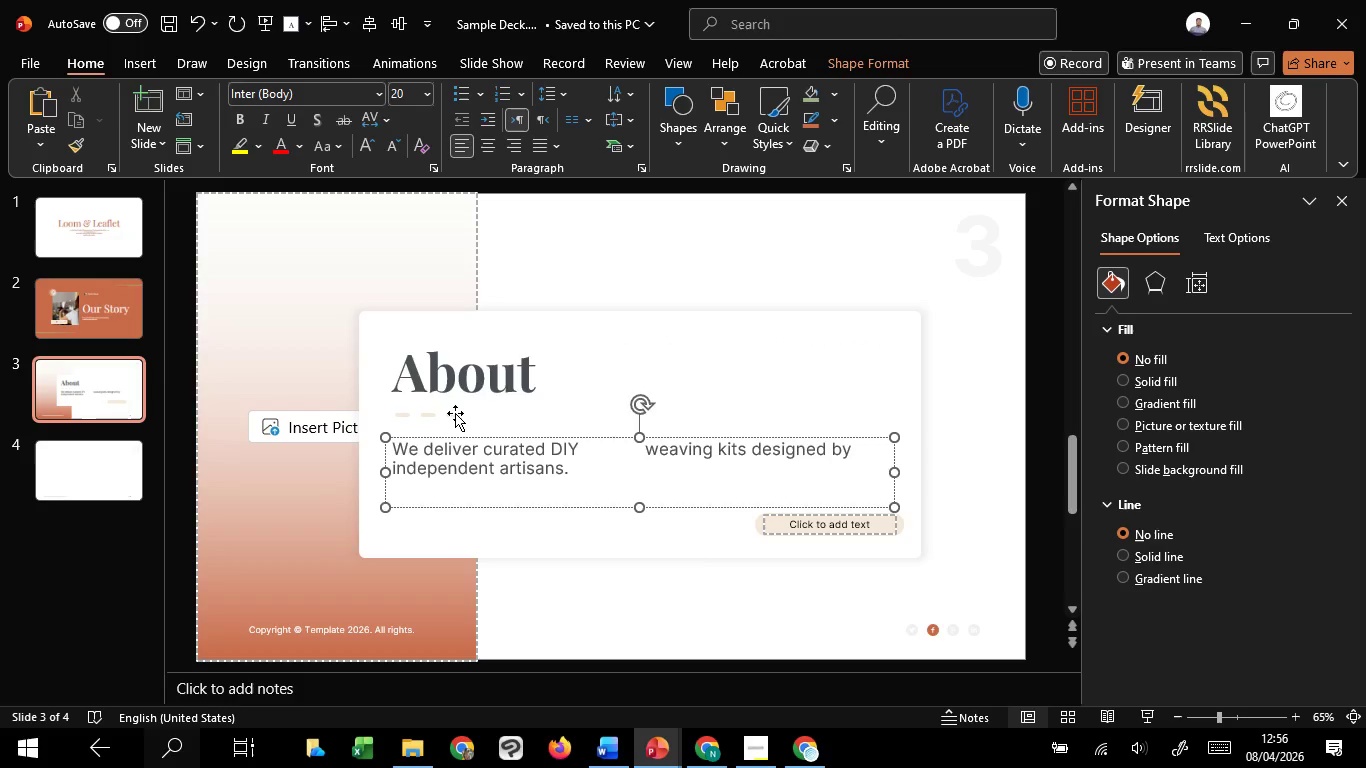 
left_click([455, 413])
 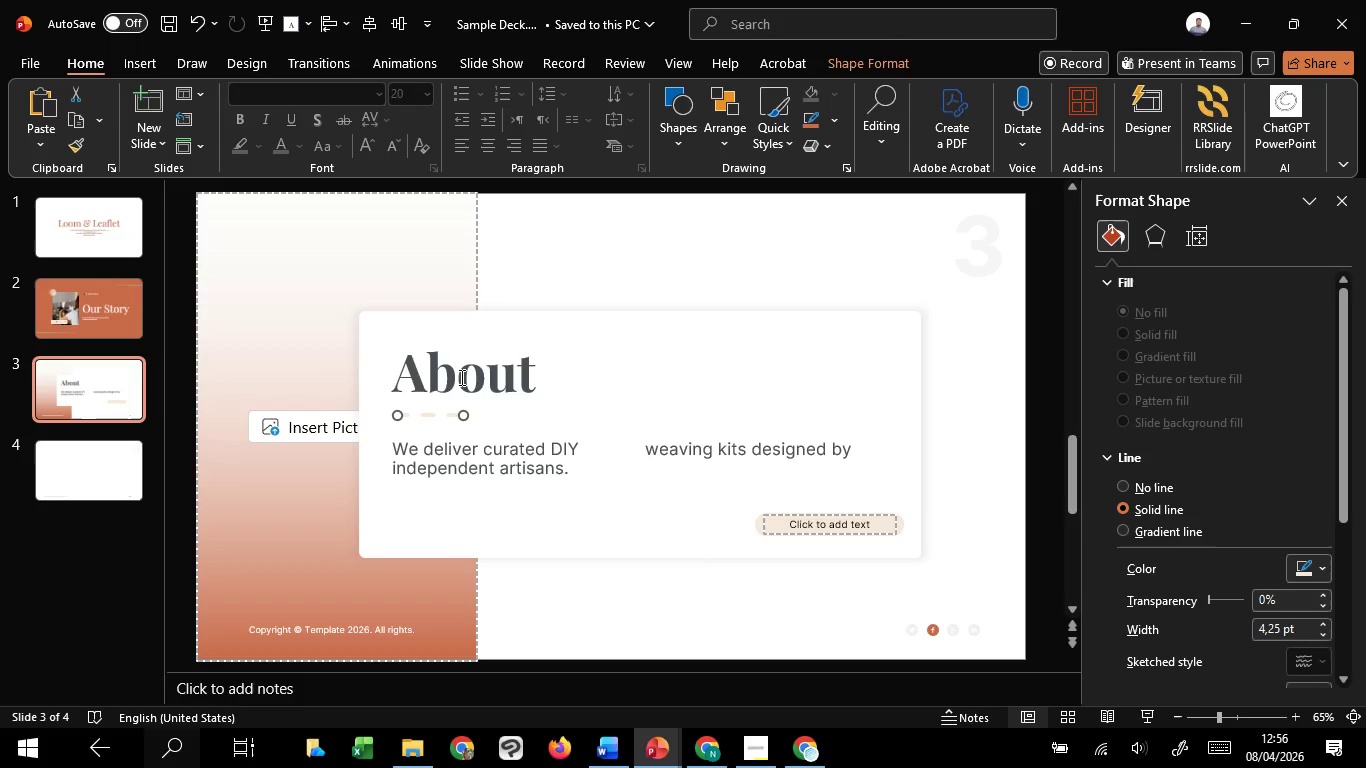 
hold_key(key=CapsLock, duration=1.44)
 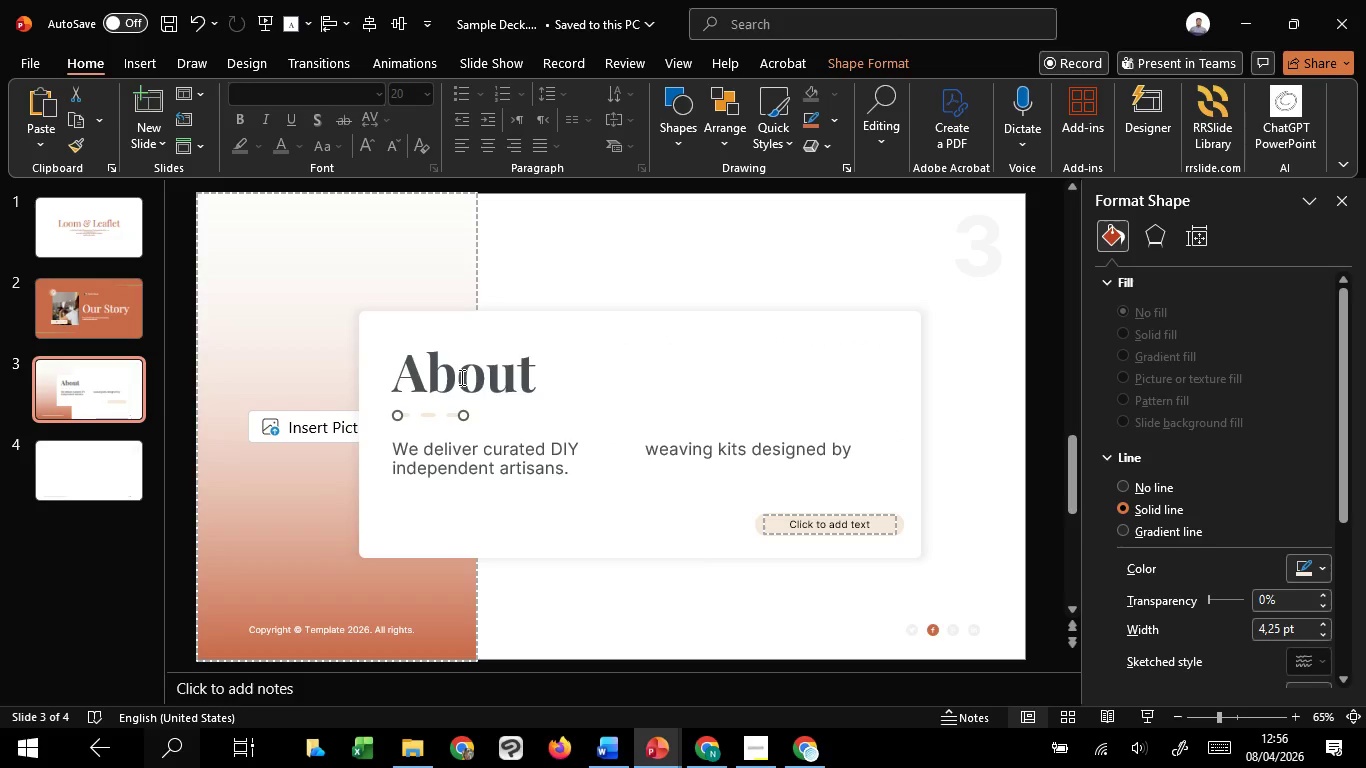 
hold_key(key=ShiftLeft, duration=1.52)
left_click([460, 377])
 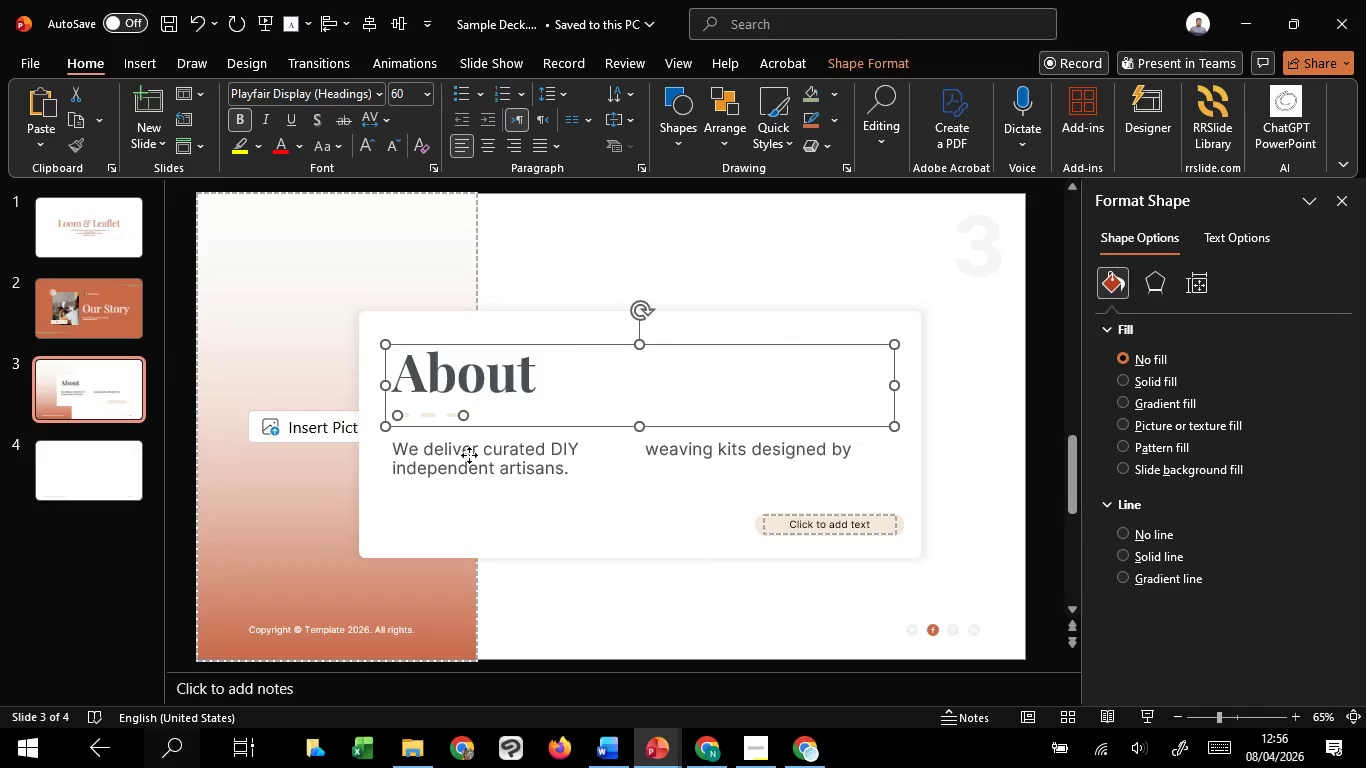 
left_click([469, 455])
 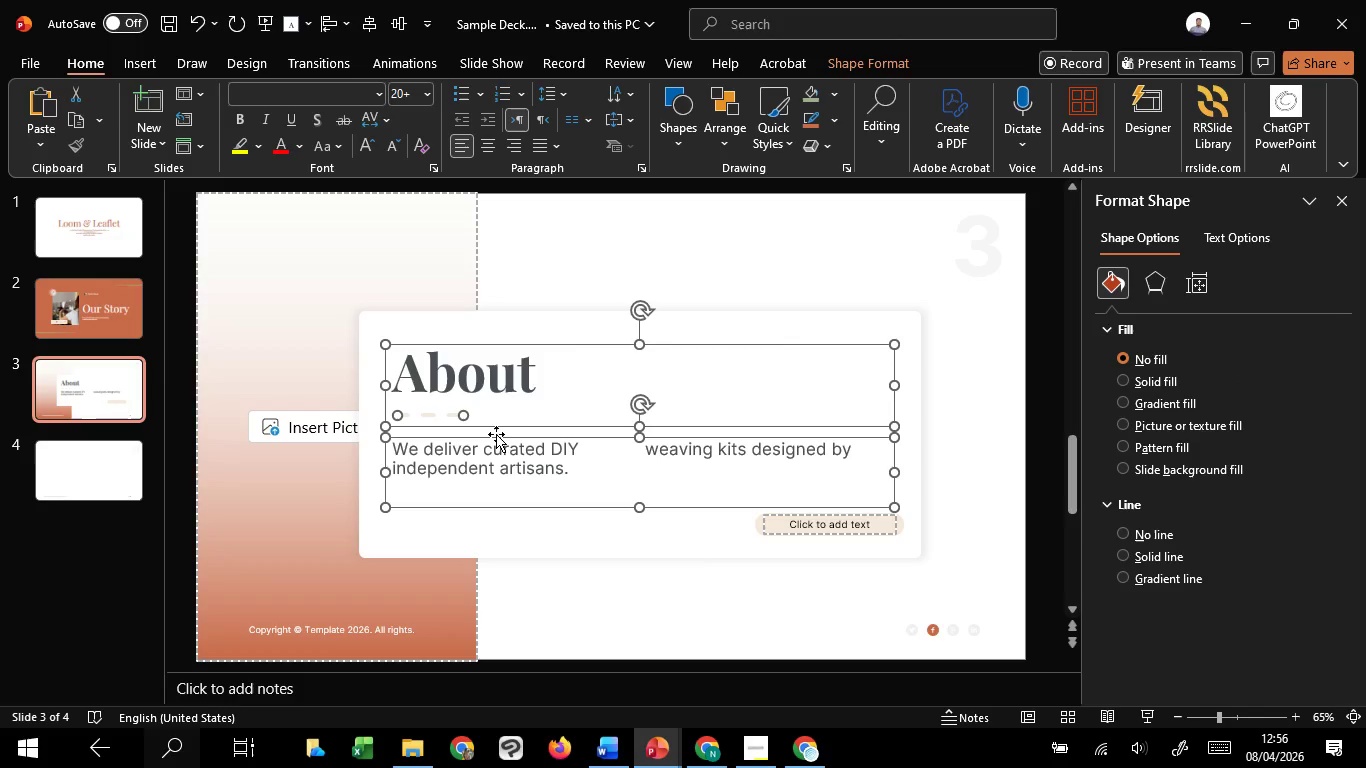 
hold_key(key=ShiftLeft, duration=1.53)
 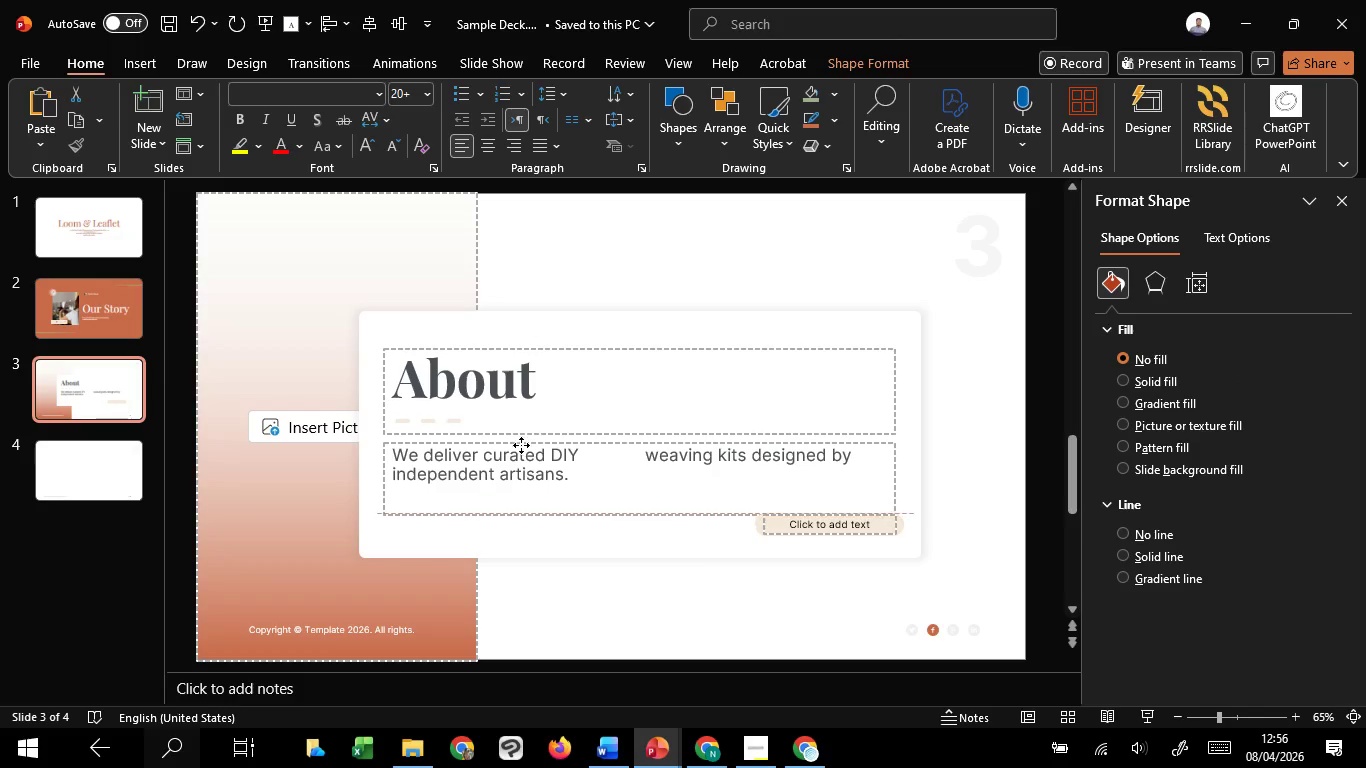 
hold_key(key=ShiftLeft, duration=1.52)
 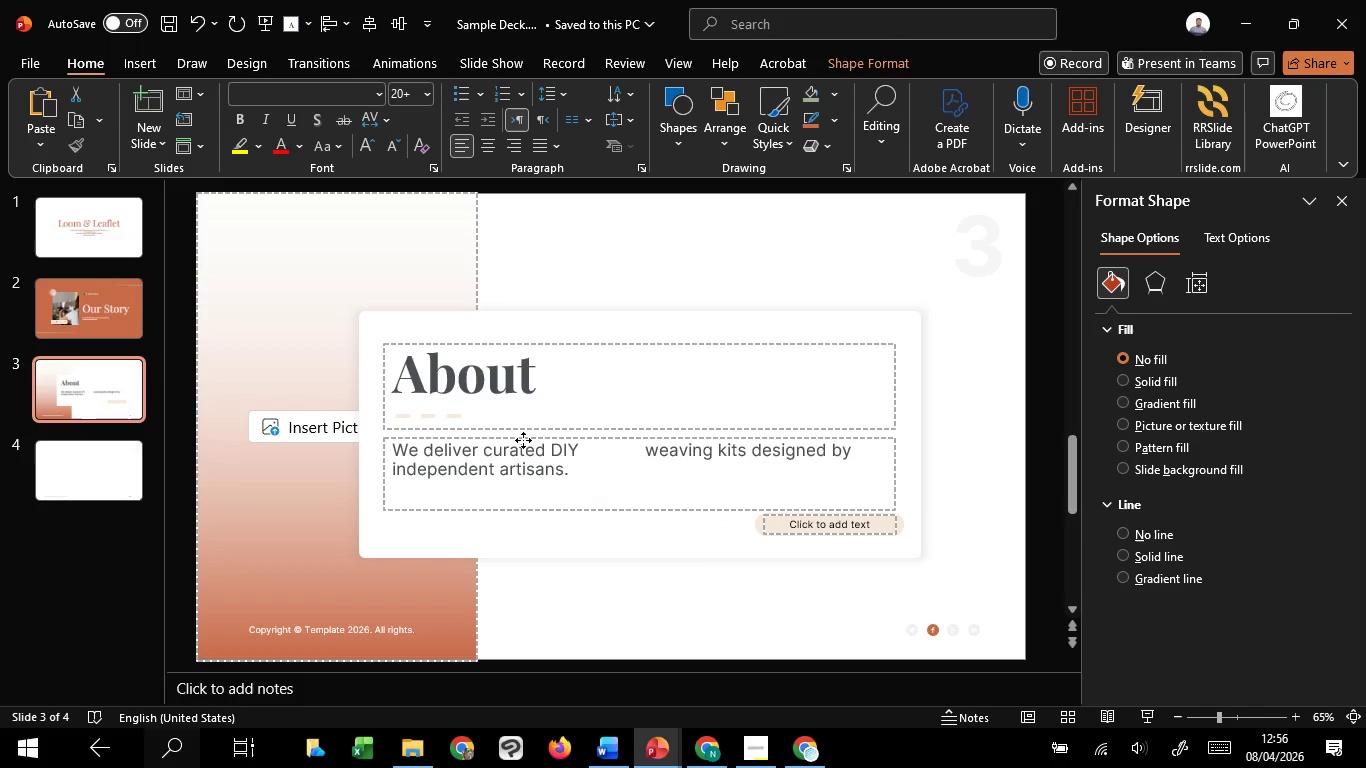 
hold_key(key=ShiftLeft, duration=1.25)
 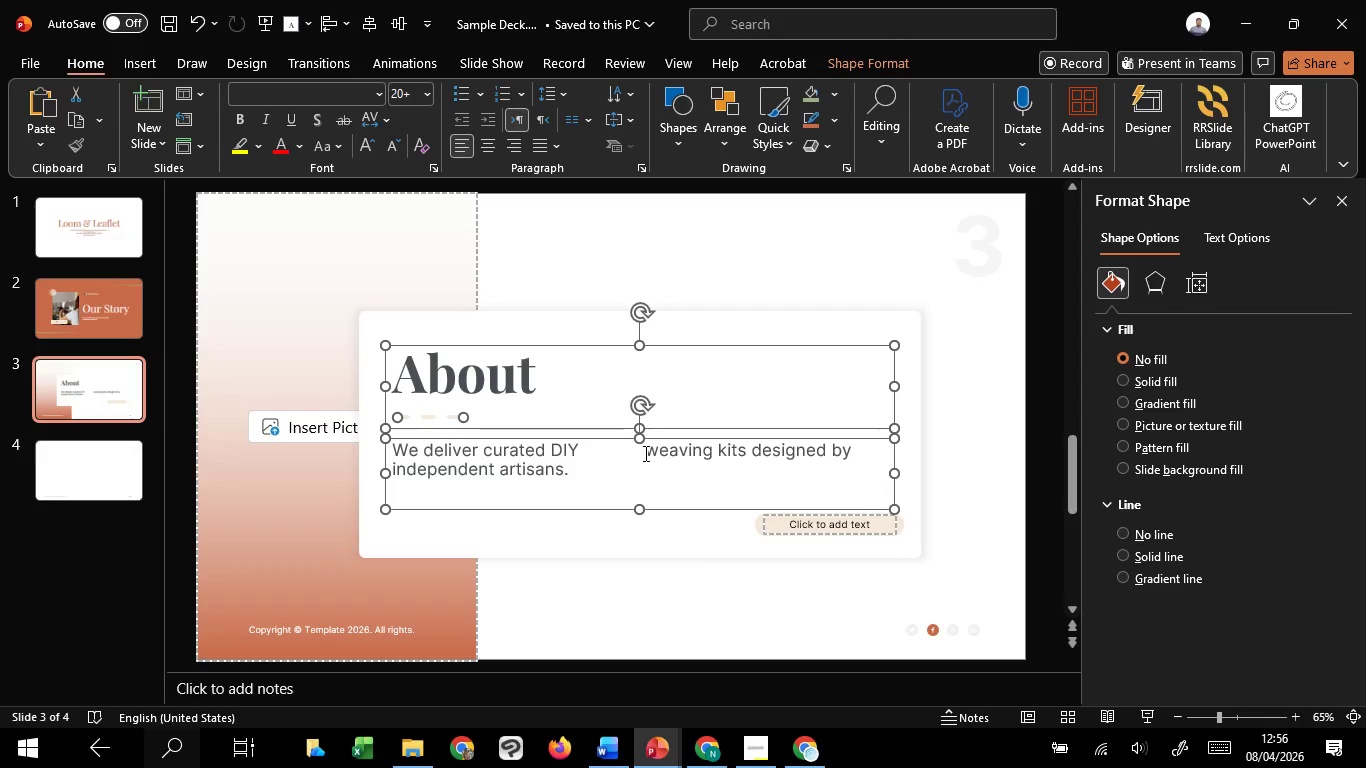 
left_click([644, 453])
 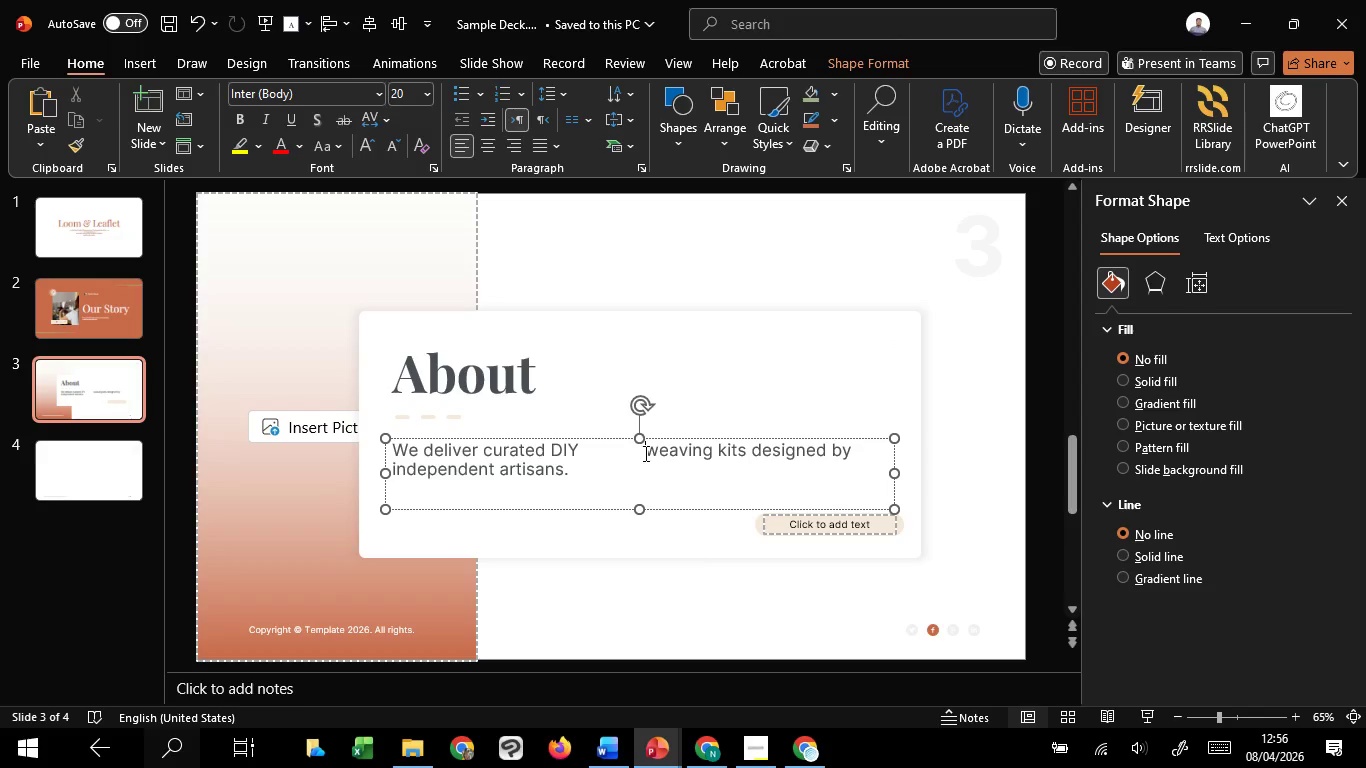 
key(Backspace)
 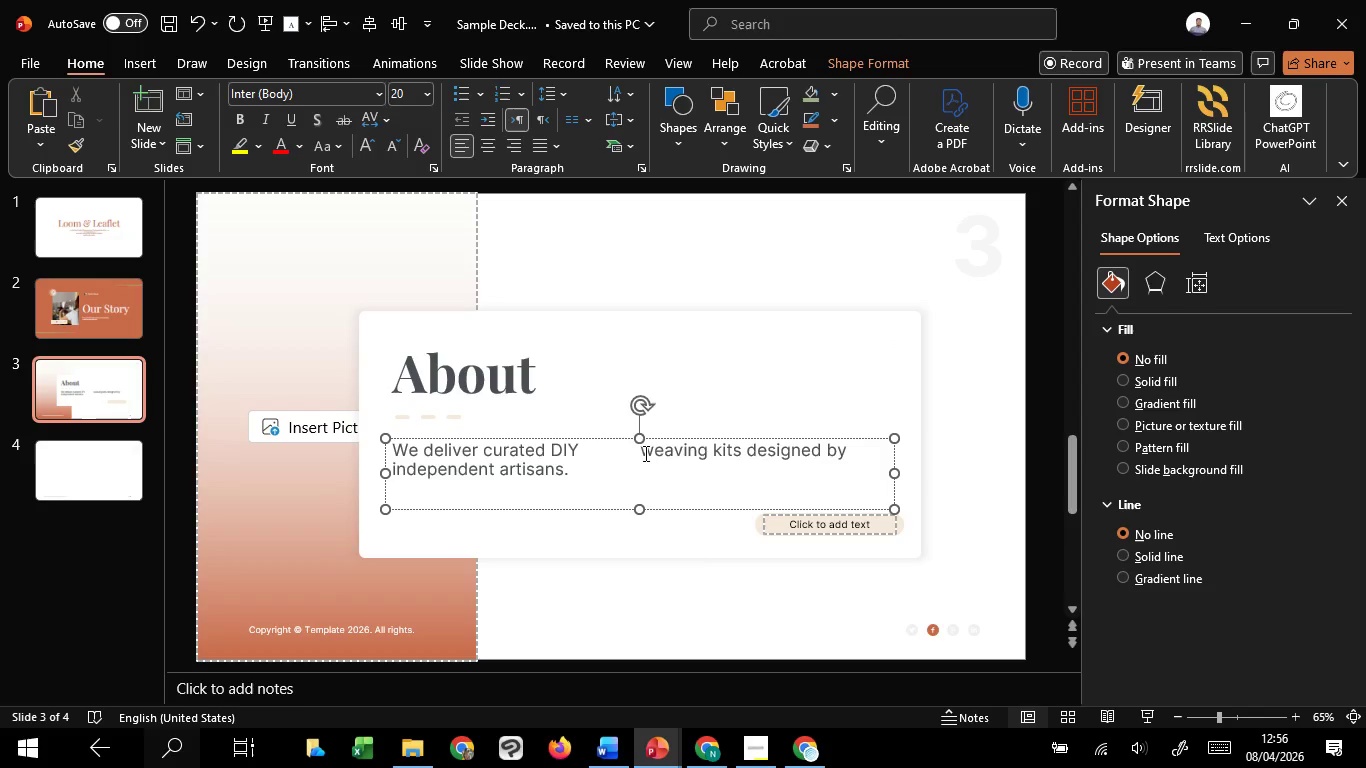 
hold_key(key=Backspace, duration=0.41)
 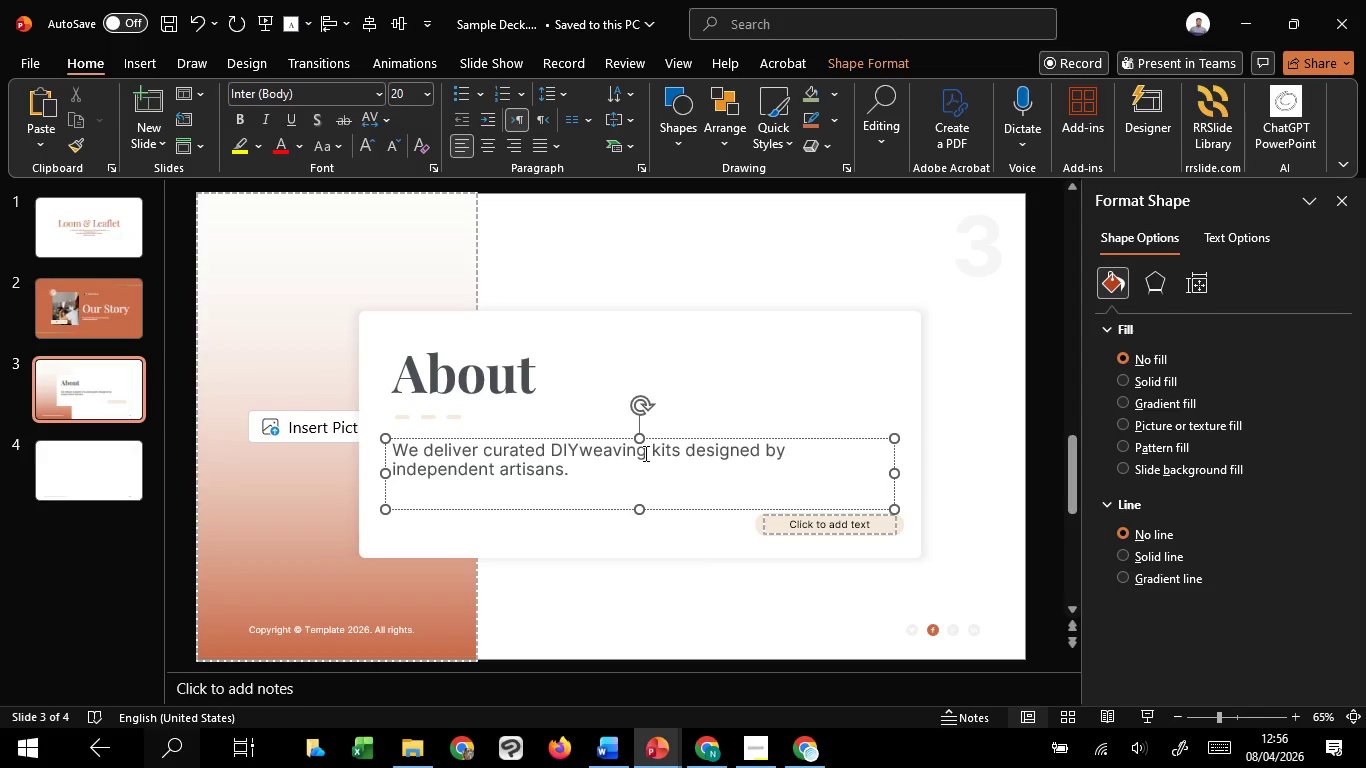 
key(Space)
 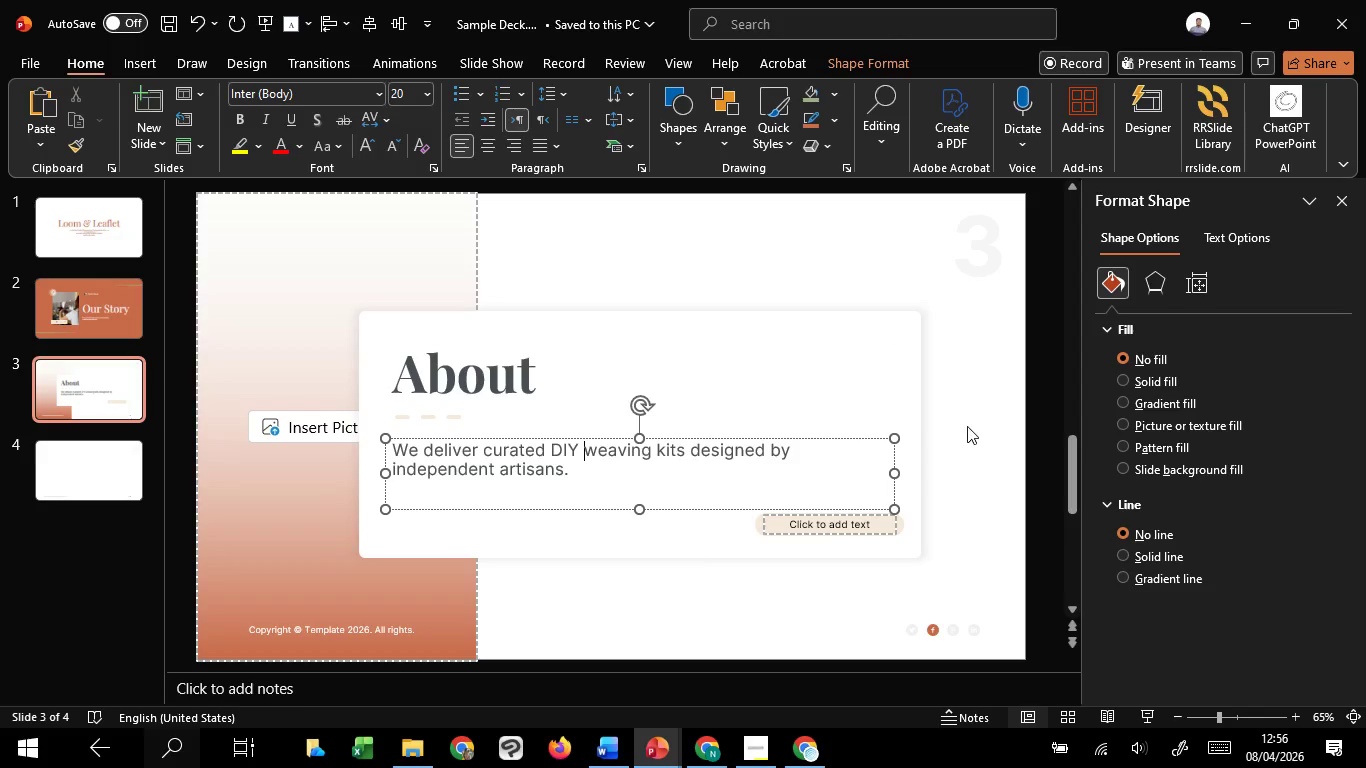 
left_click([975, 423])
 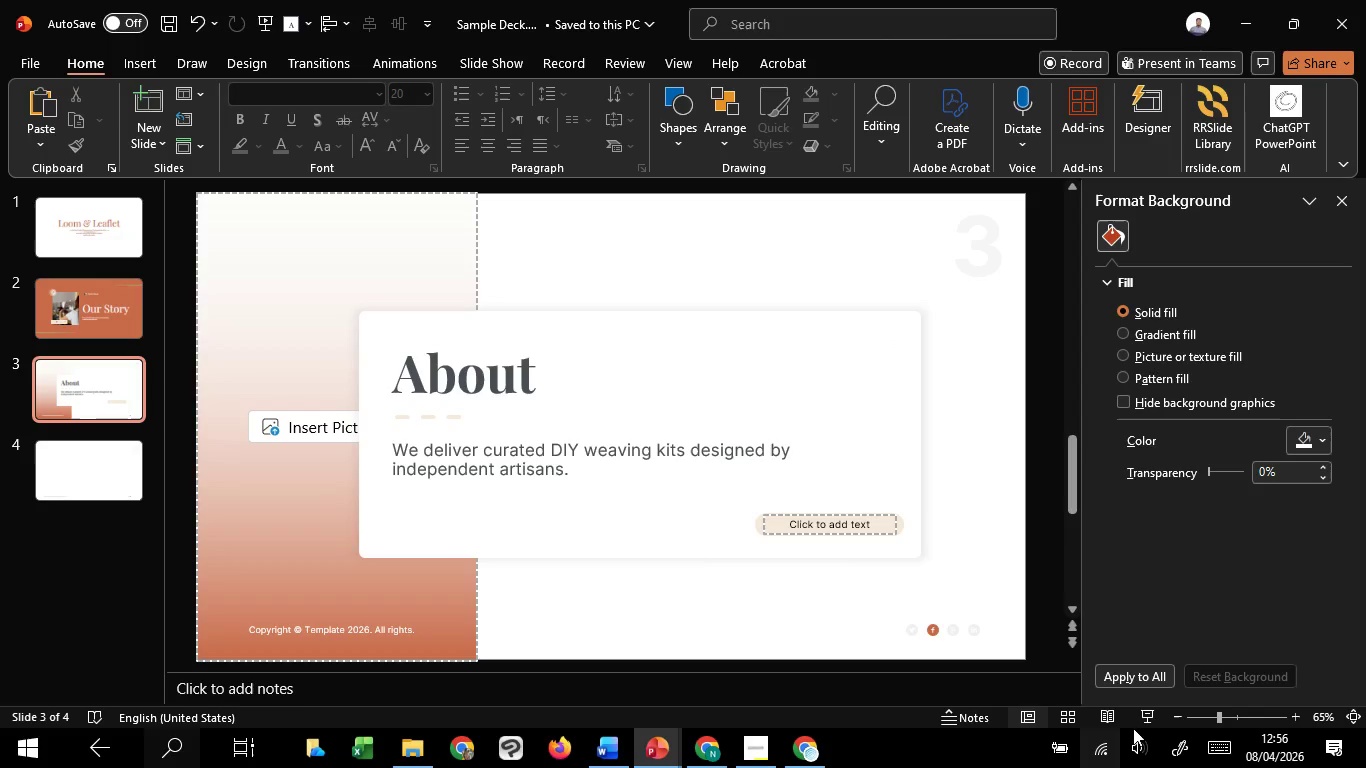 
left_click([1141, 720])
 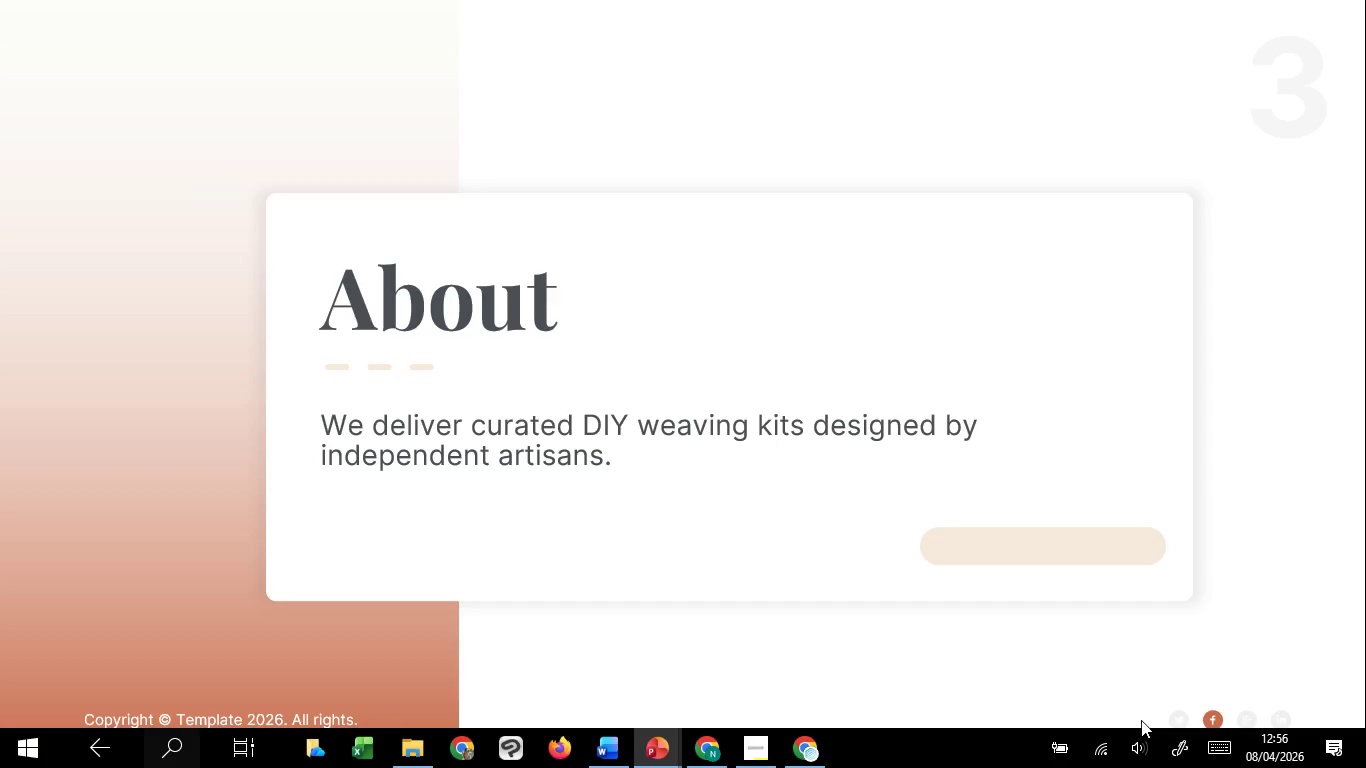 
key(Escape)
 